 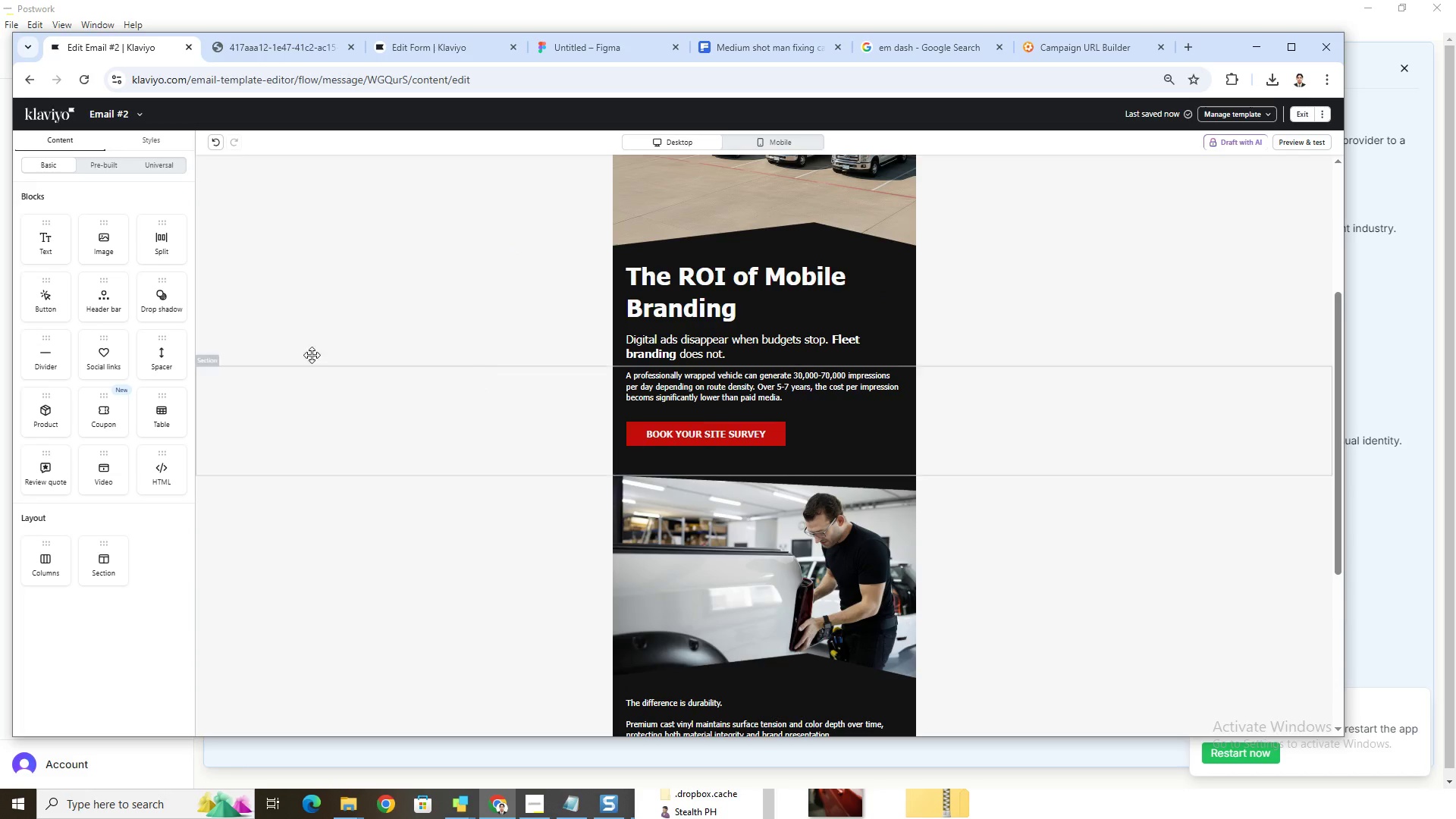 
scroll: coordinate [817, 424], scroll_direction: down, amount: 4.0
 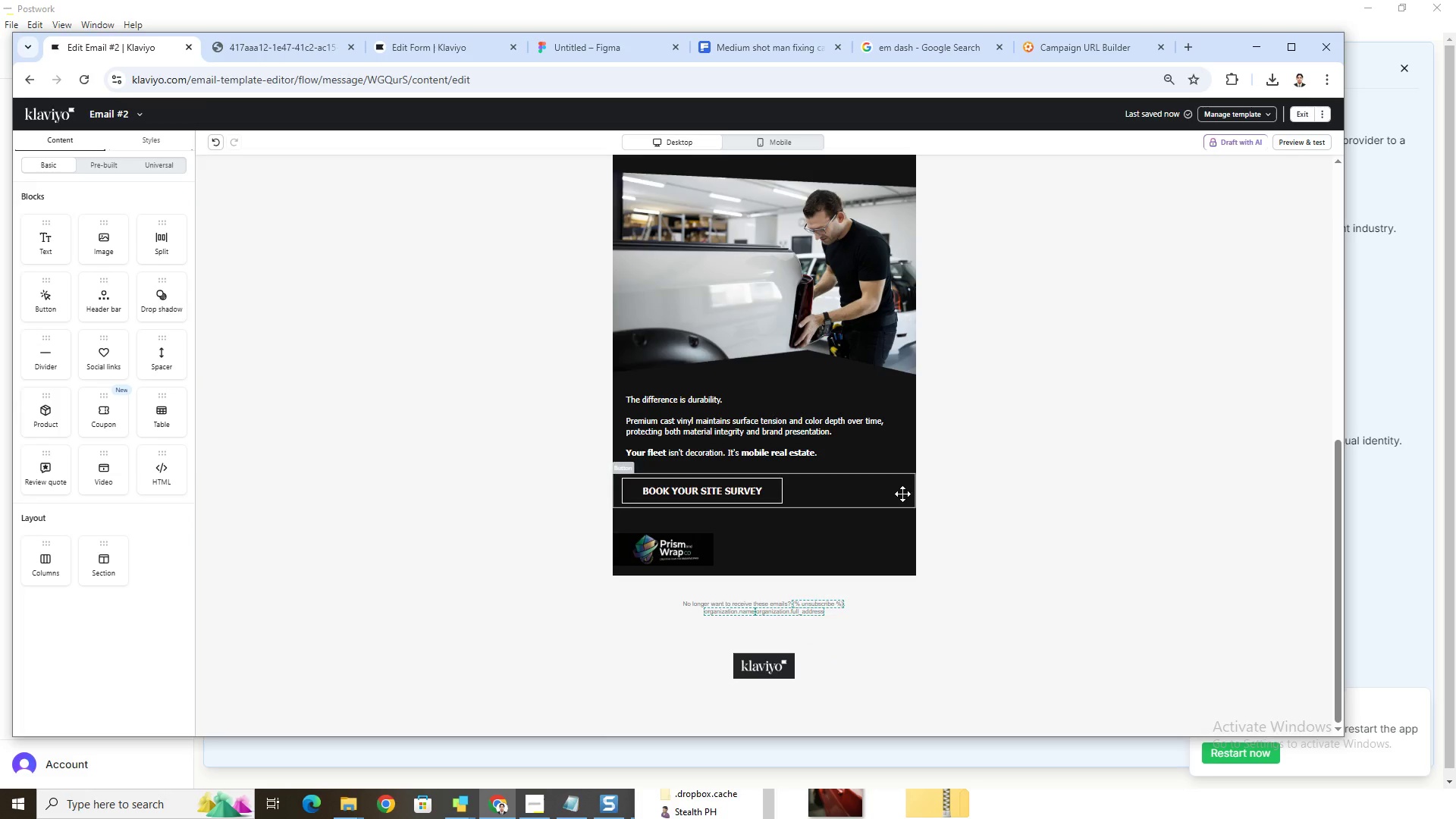 
scroll: coordinate [969, 443], scroll_direction: up, amount: 3.0
 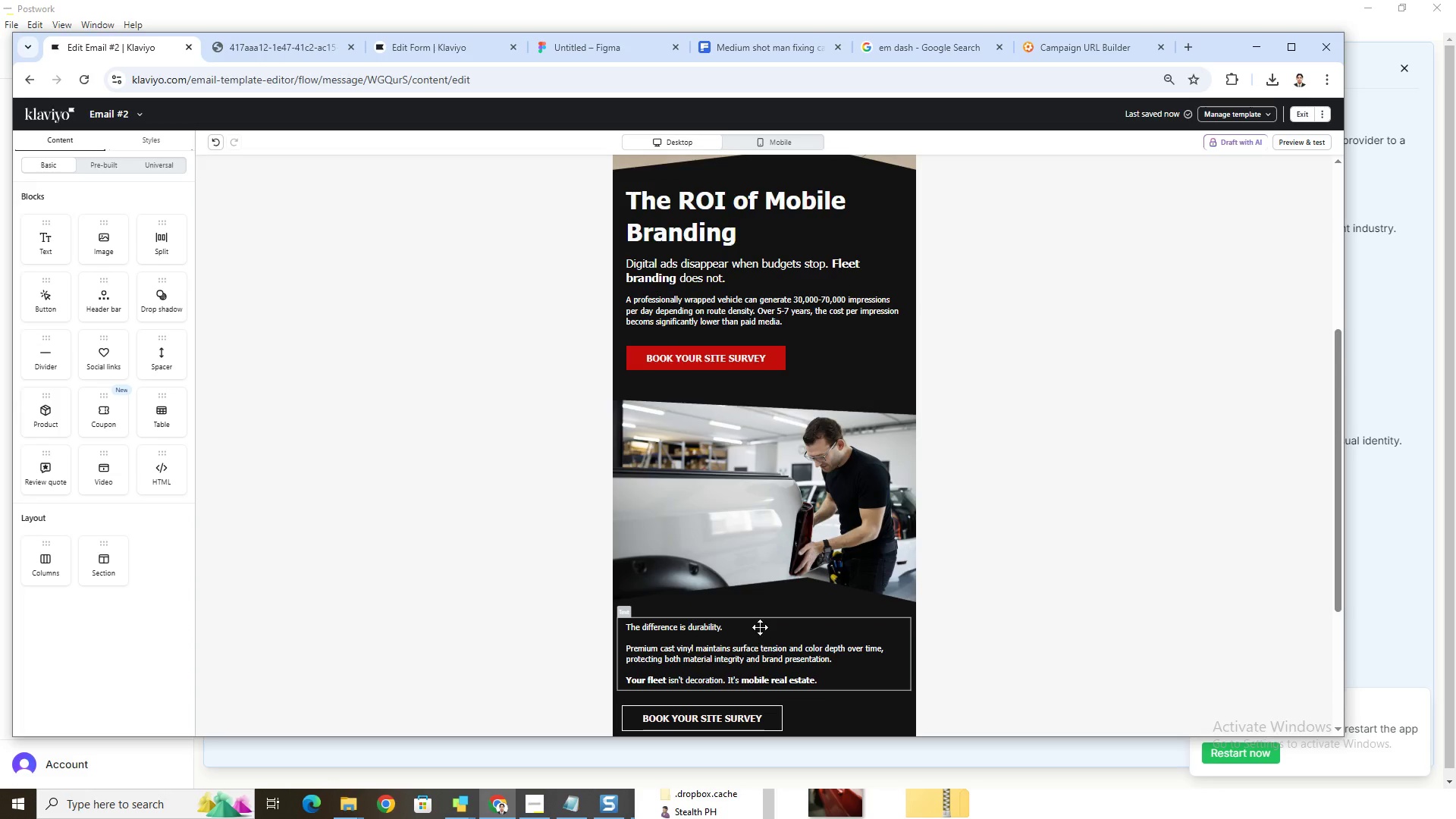 
left_click([815, 710])
 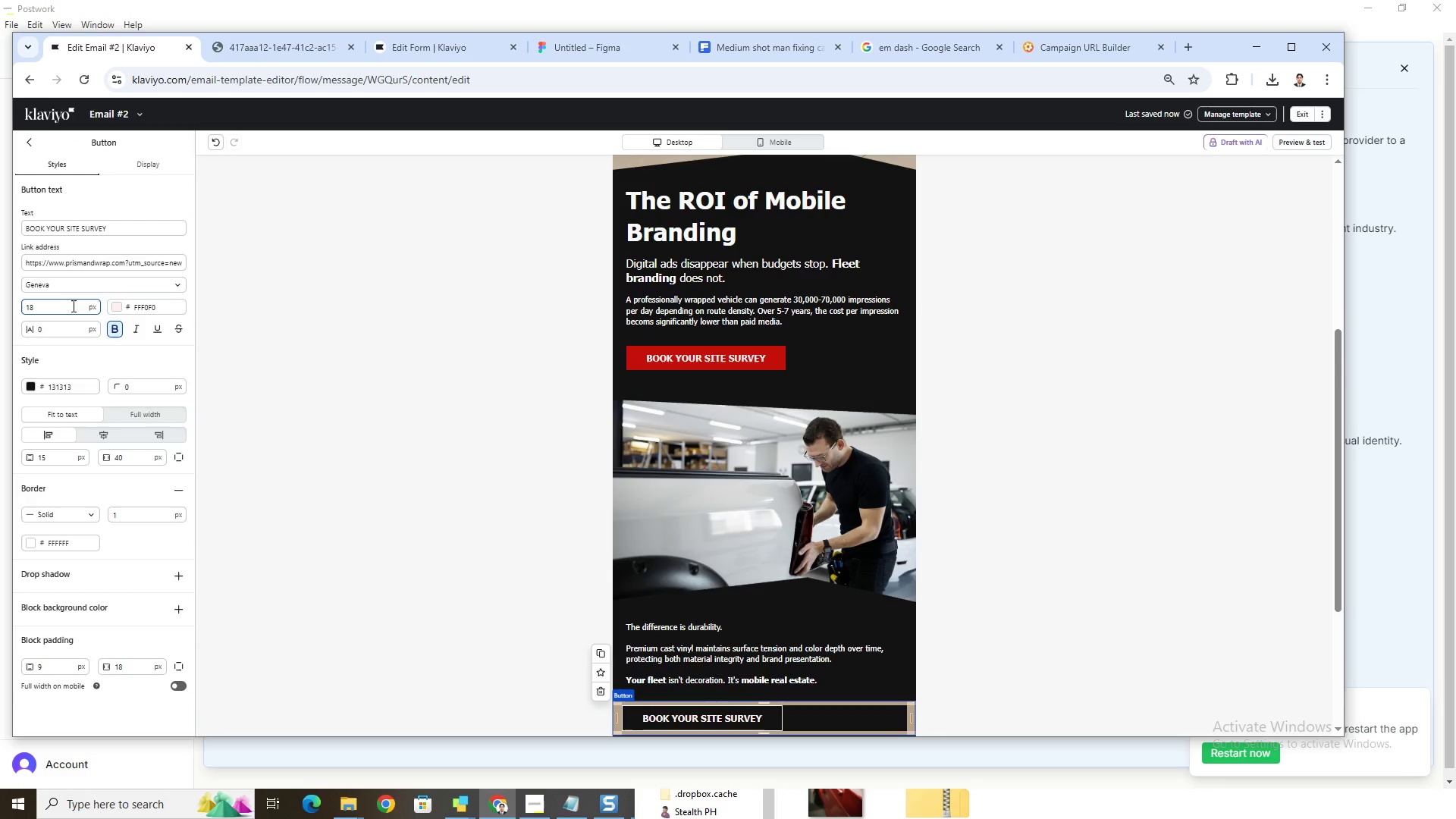 
wait(6.03)
 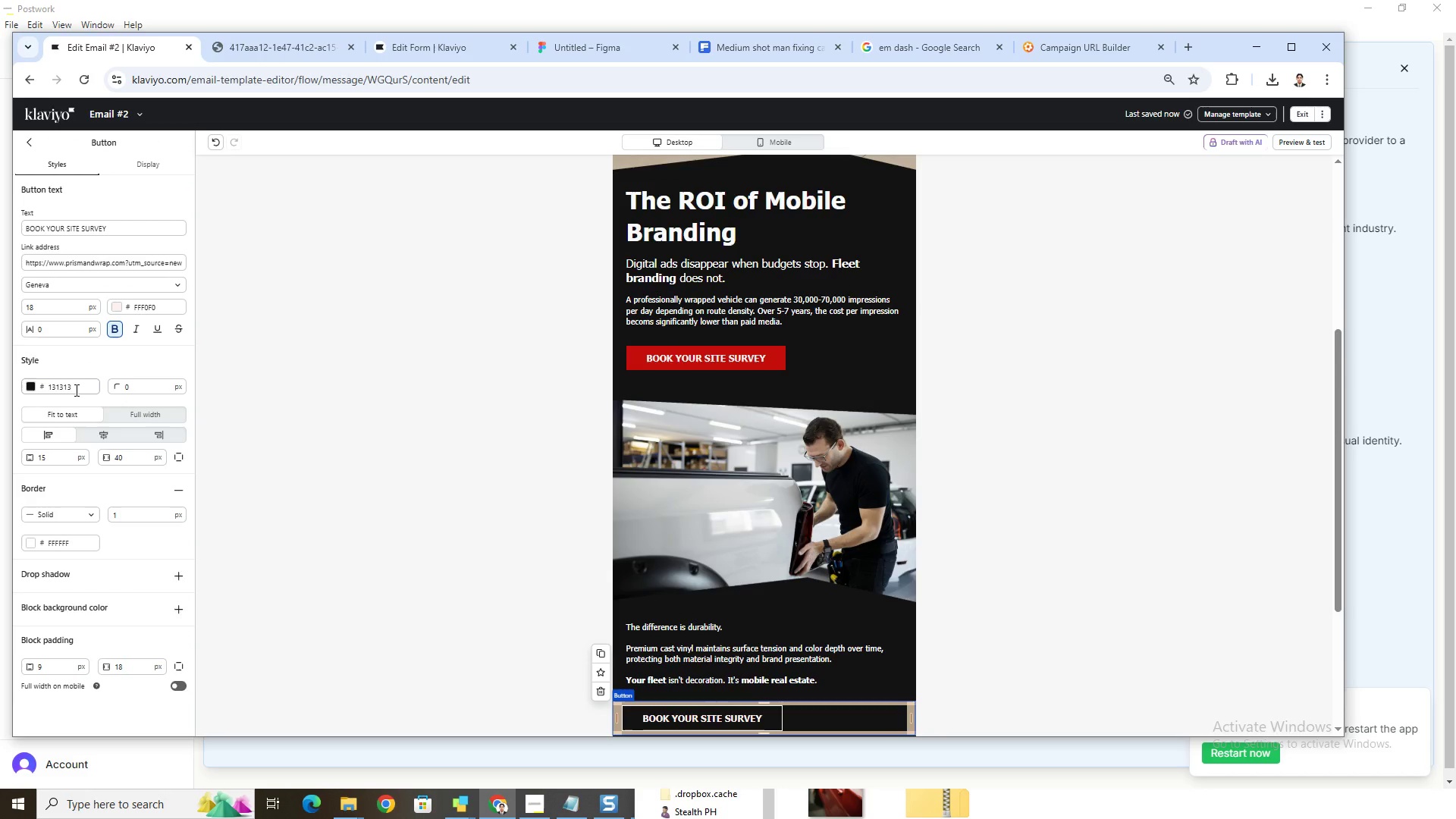 
double_click([86, 221])
 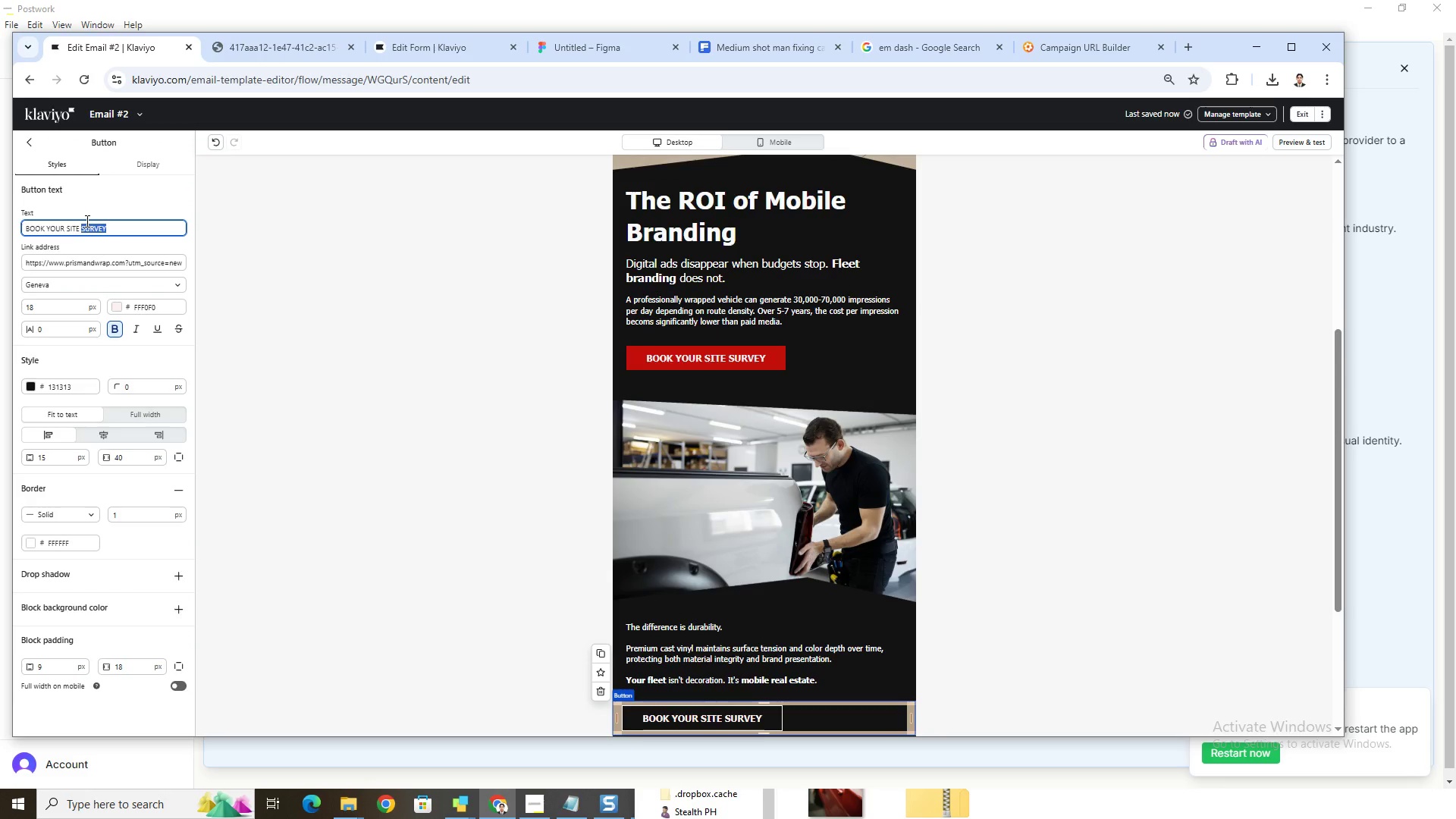 
triple_click([86, 221])
 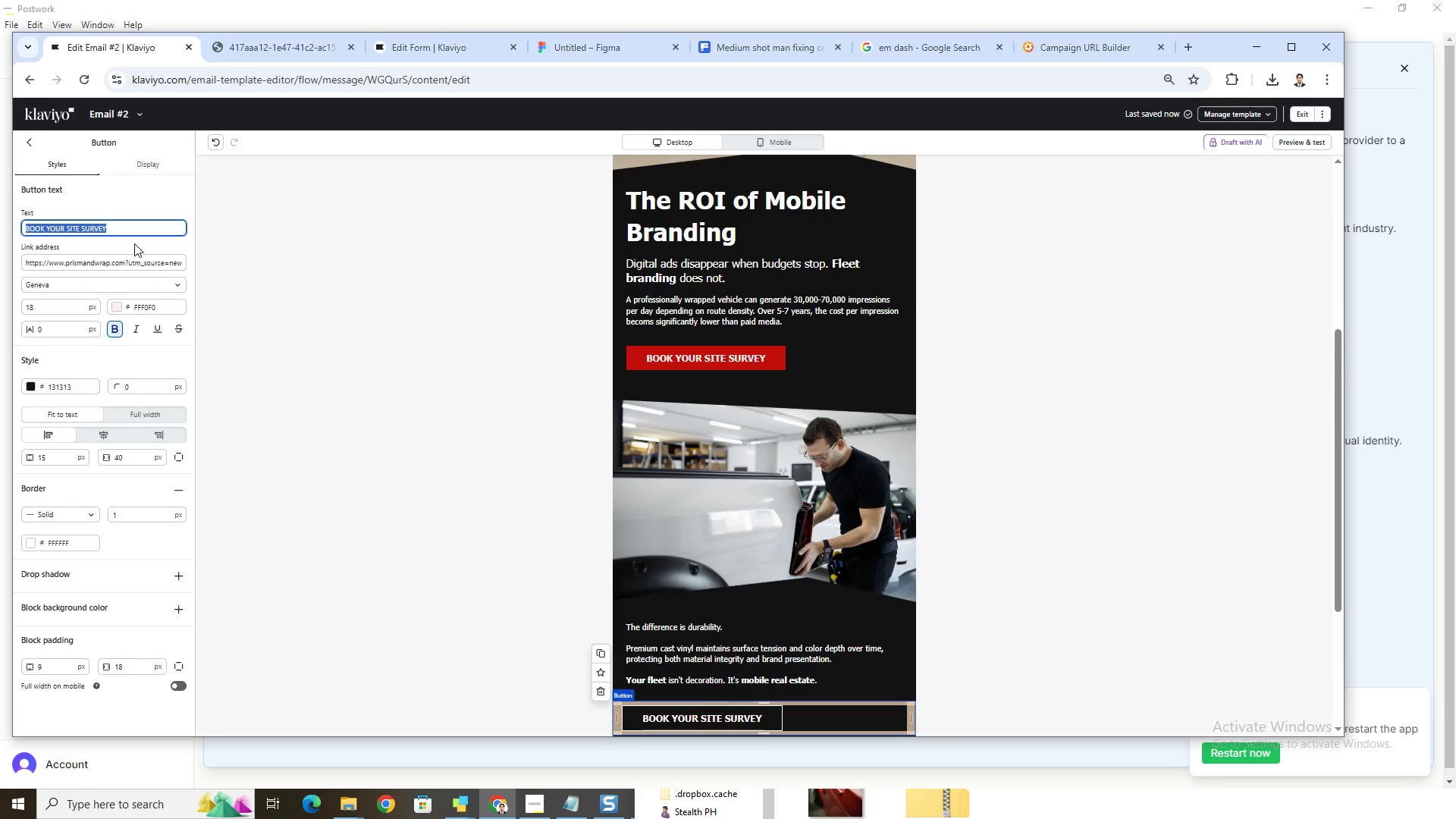 
type(see)
key(Backspace)
key(Backspace)
key(Backspace)
type(SWW)
key(Backspace)
key(Backspace)
type(EE OUR WRAP GALLERY)
 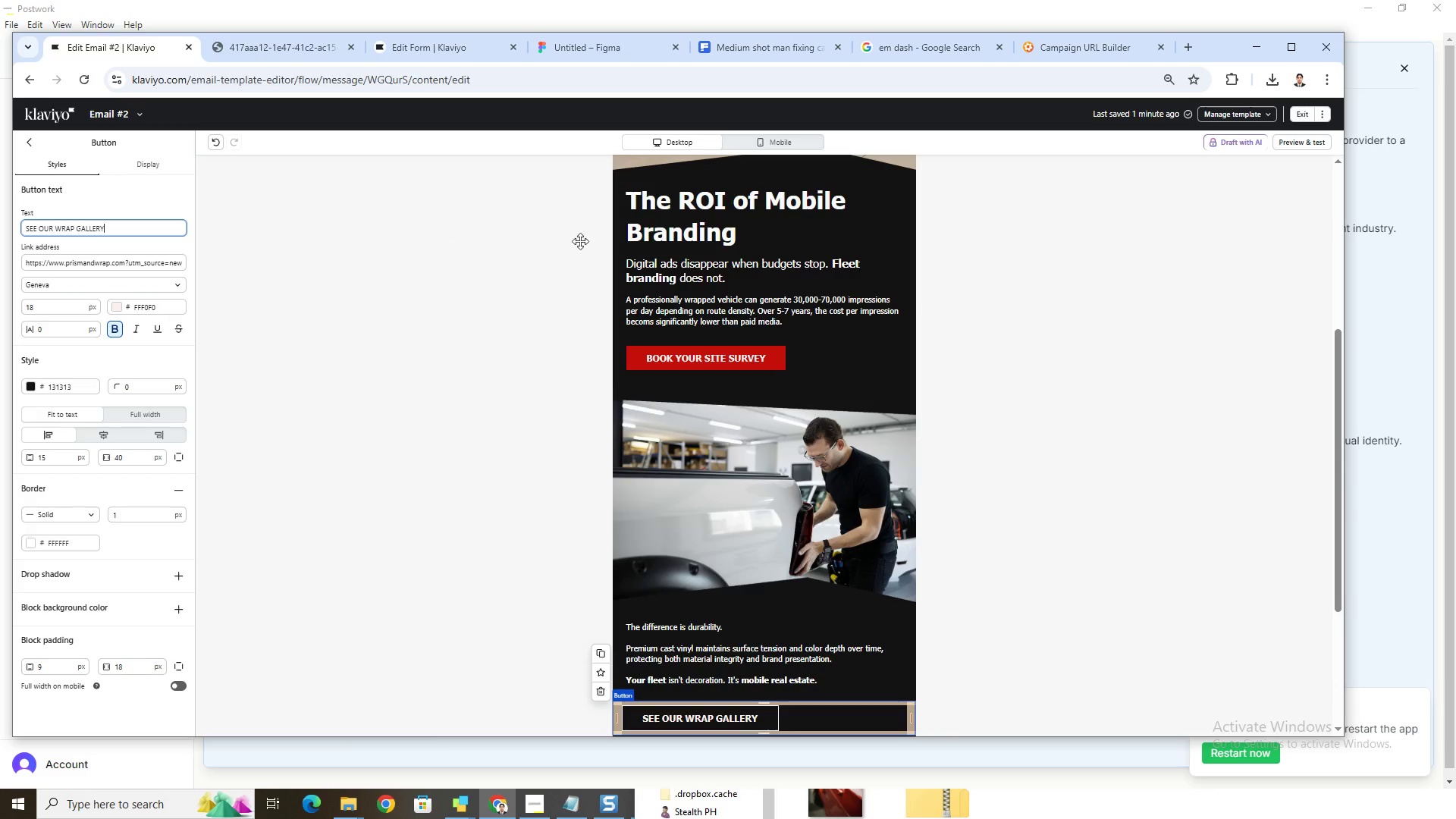 
left_click([1086, 432])
 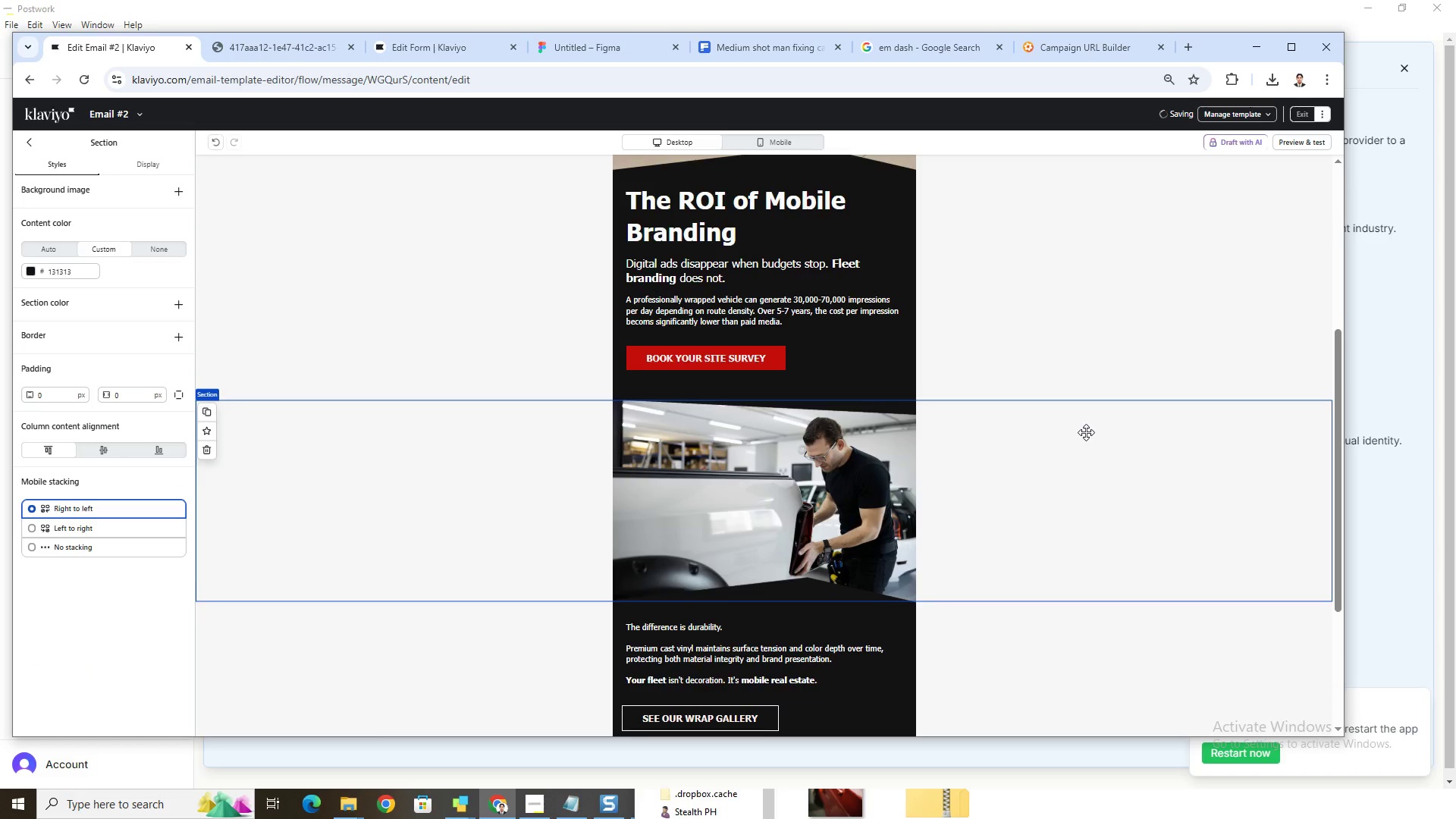 
scroll: coordinate [1087, 432], scroll_direction: down, amount: 4.0
 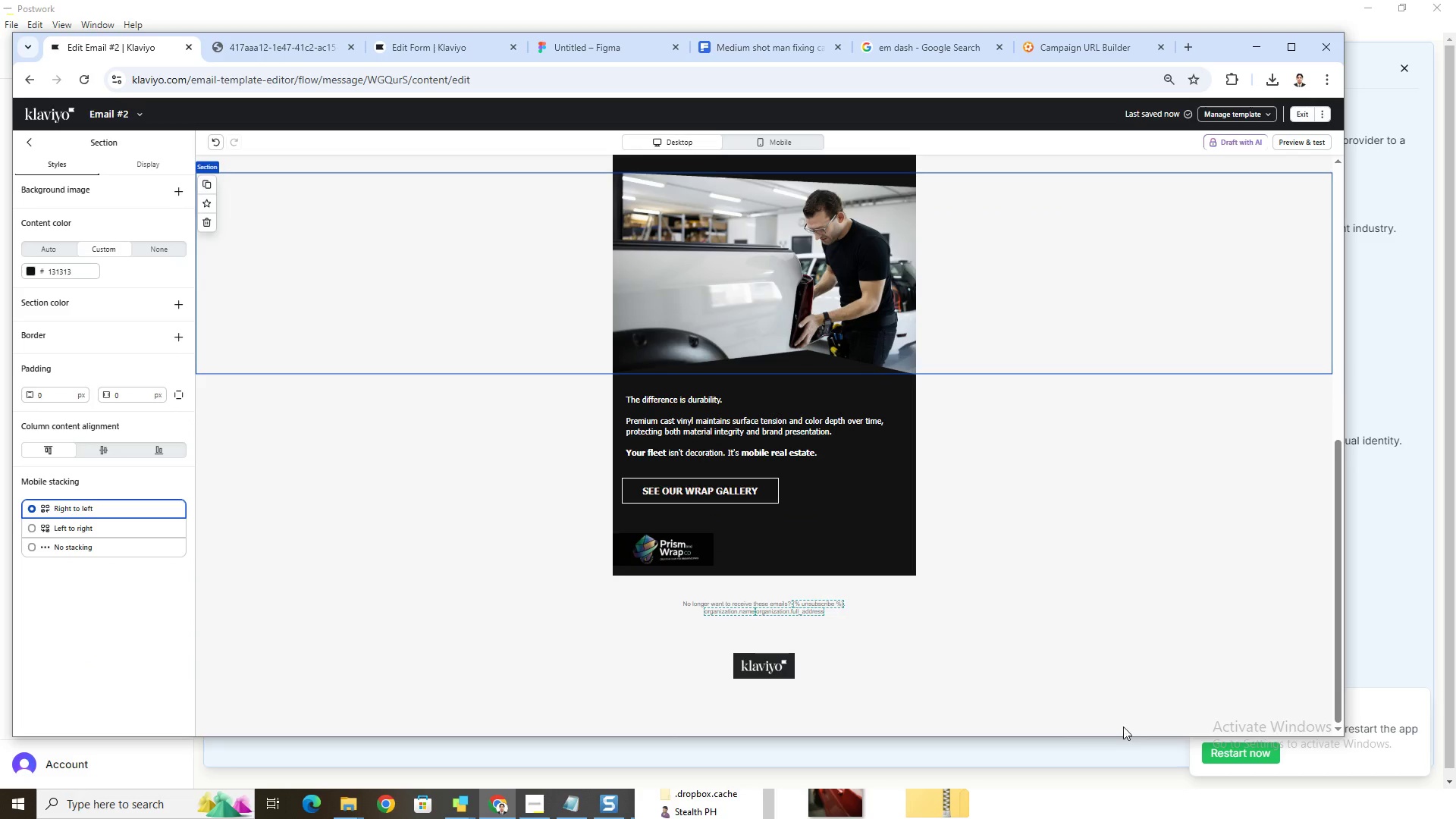 
scroll: coordinate [1131, 631], scroll_direction: up, amount: 5.0
 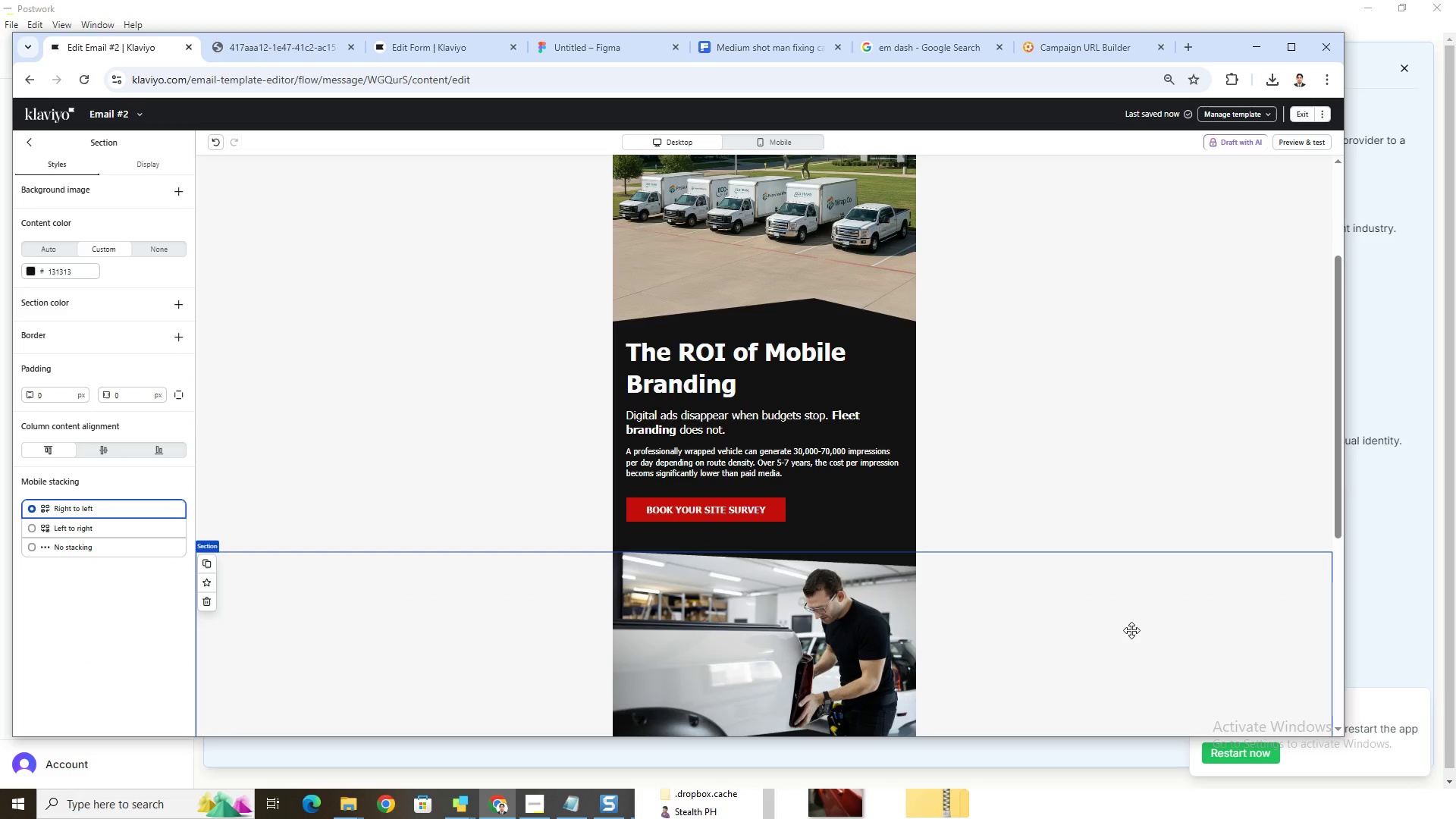 
scroll: coordinate [1131, 630], scroll_direction: down, amount: 3.0
 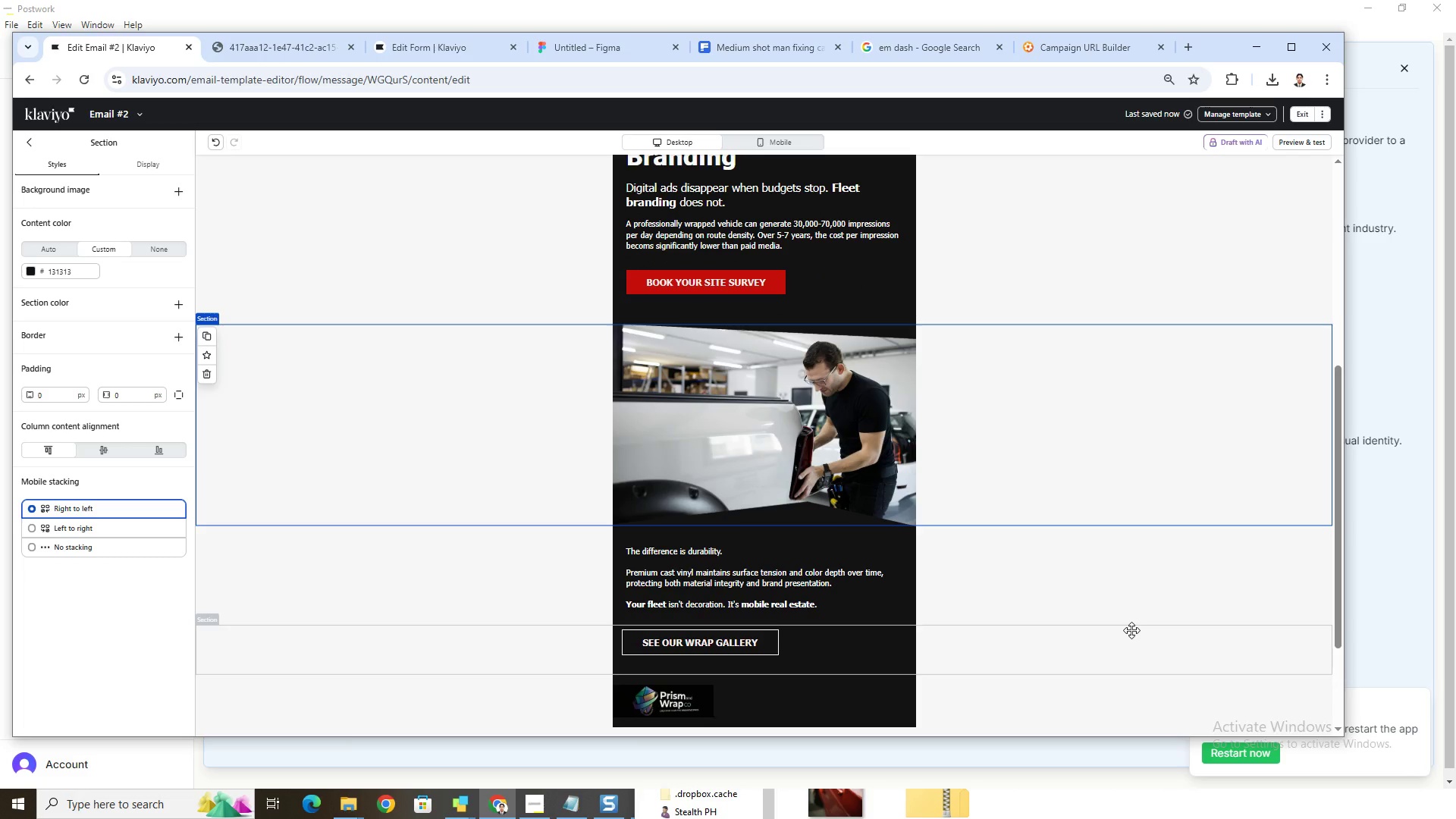 
scroll: coordinate [1131, 630], scroll_direction: up, amount: 2.0
 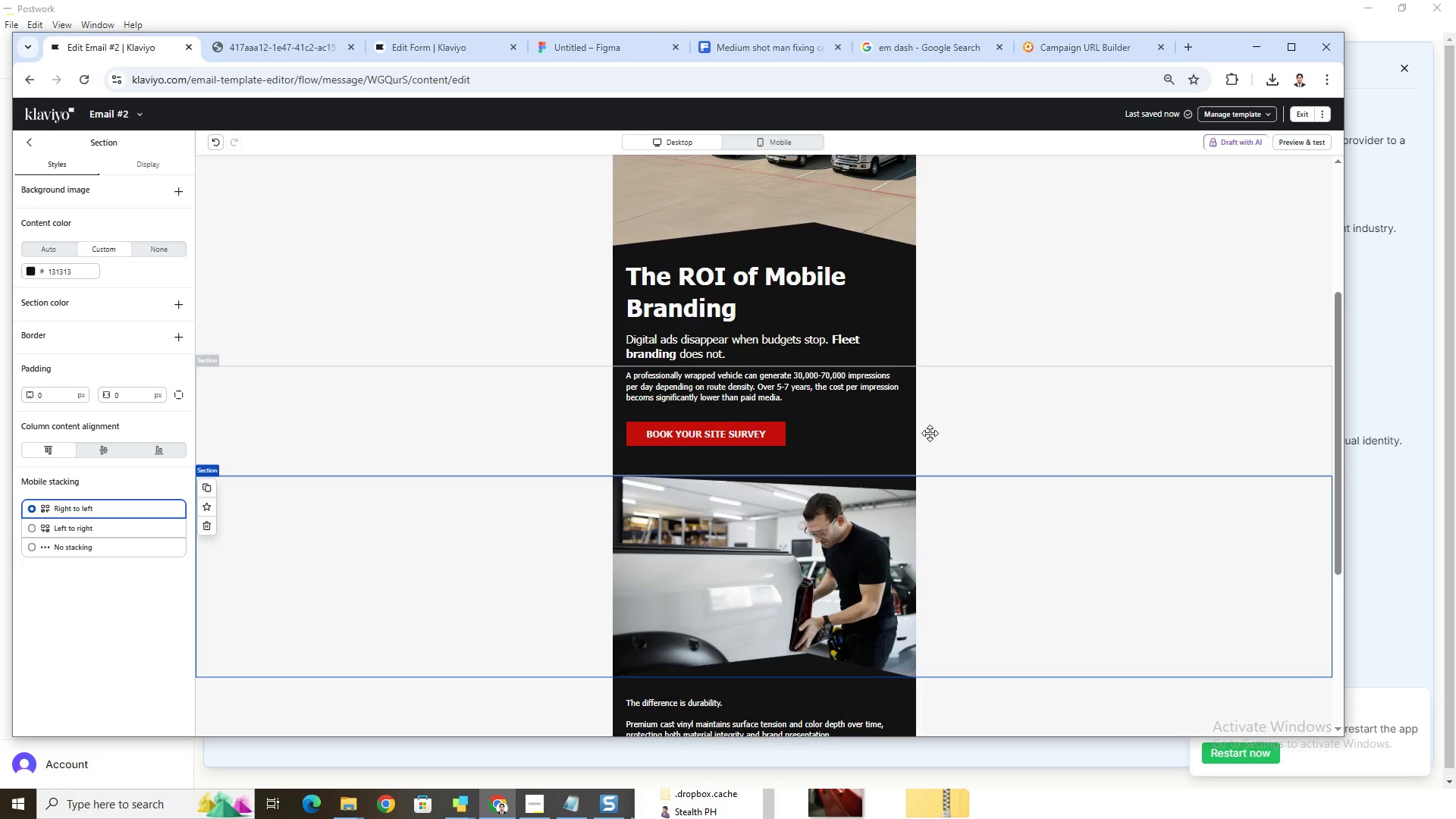 
scroll: coordinate [1003, 456], scroll_direction: down, amount: 3.0
 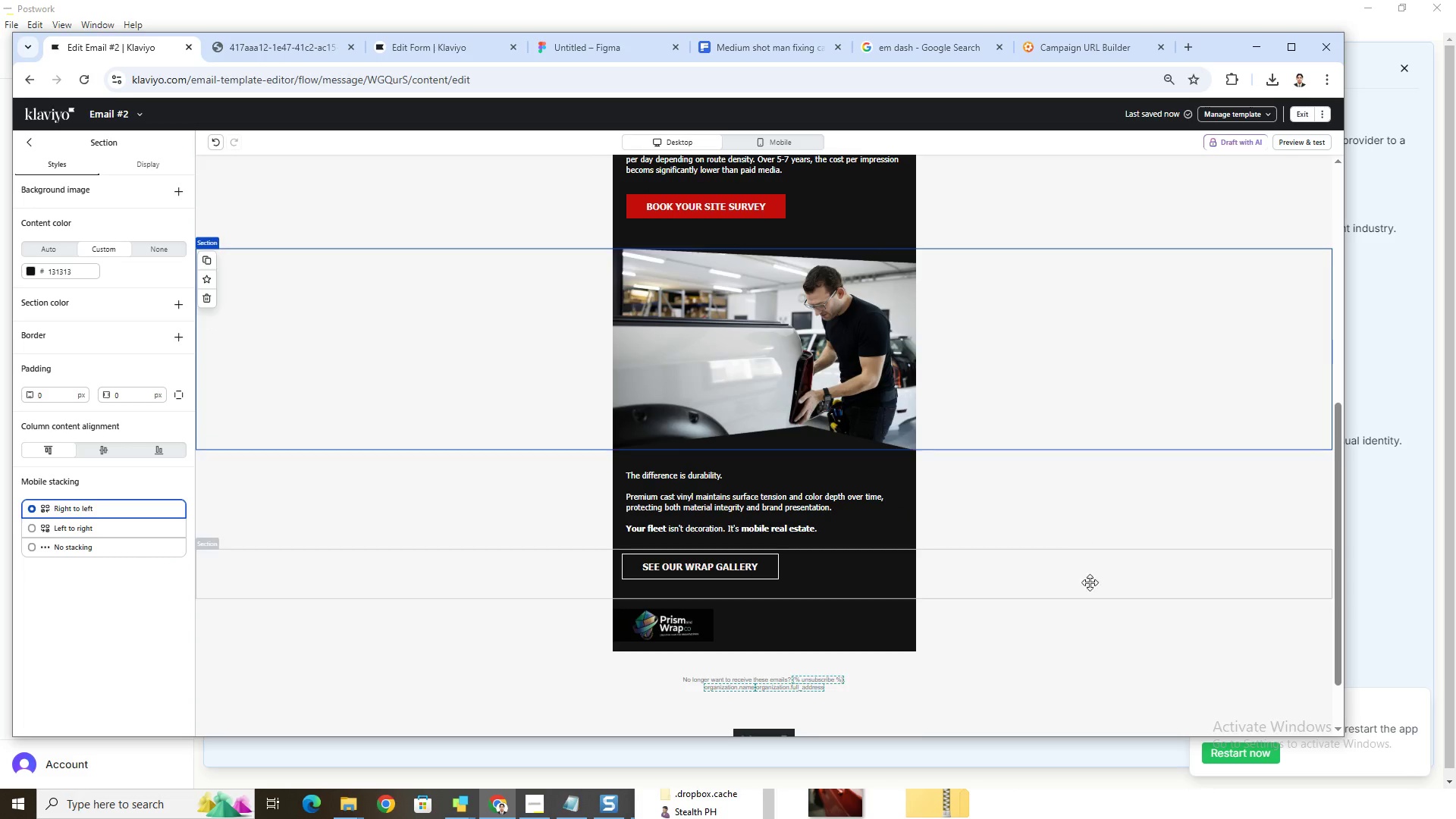 
scroll: coordinate [1093, 592], scroll_direction: up, amount: 2.0
 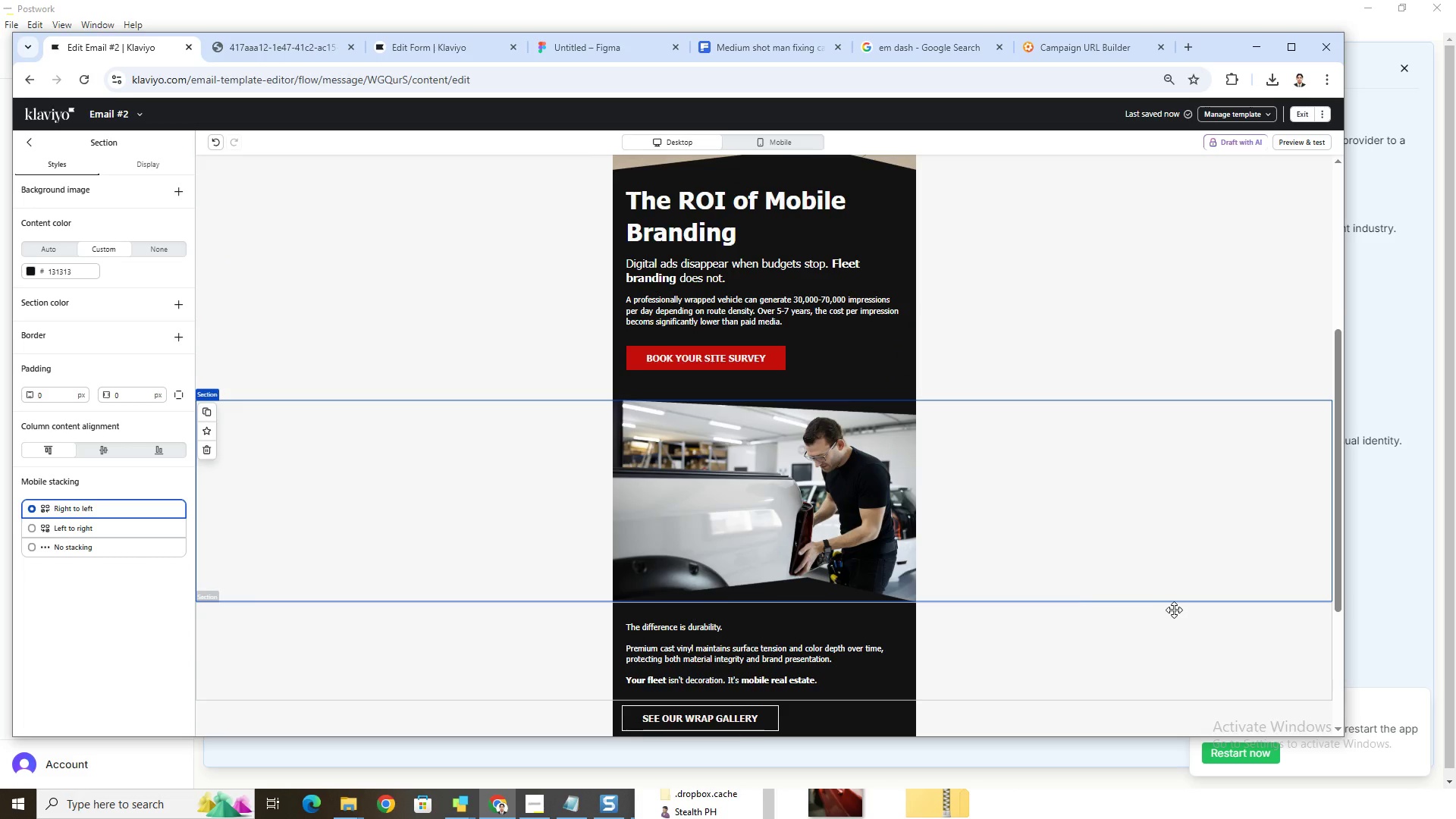 
scroll: coordinate [1174, 610], scroll_direction: down, amount: 1.0
 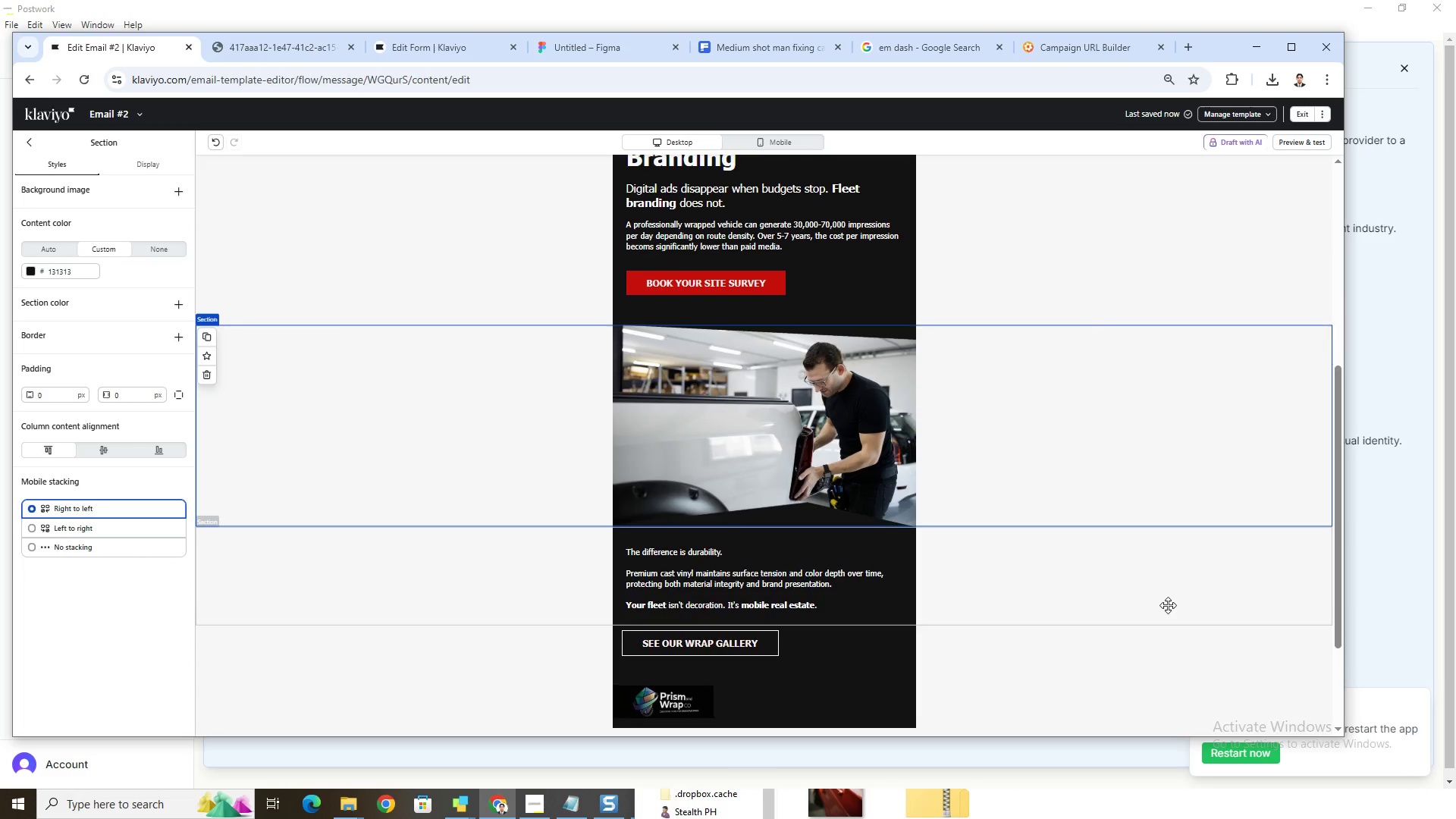 
scroll: coordinate [1168, 605], scroll_direction: up, amount: 2.0
 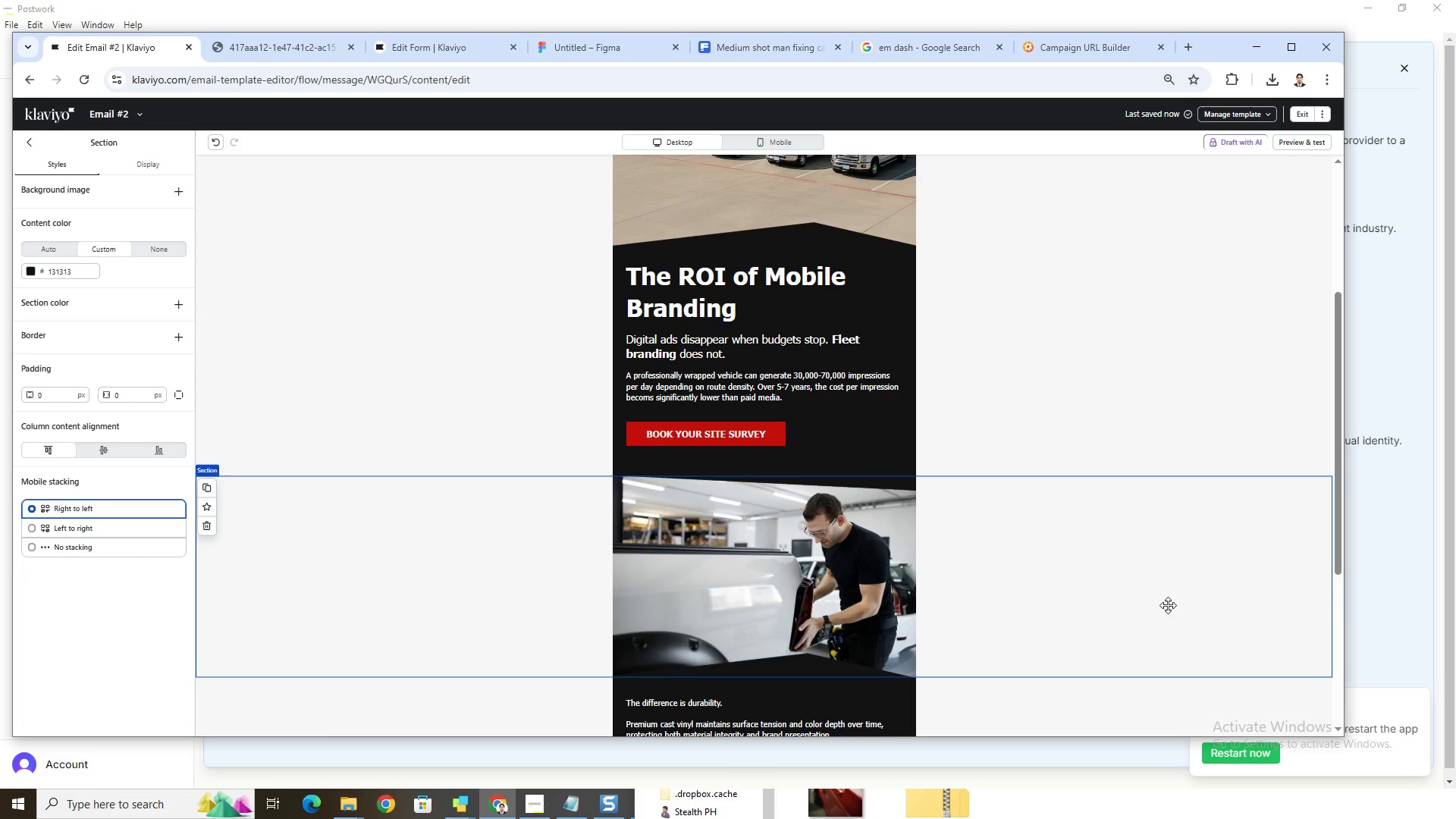 
wait(16.37)
 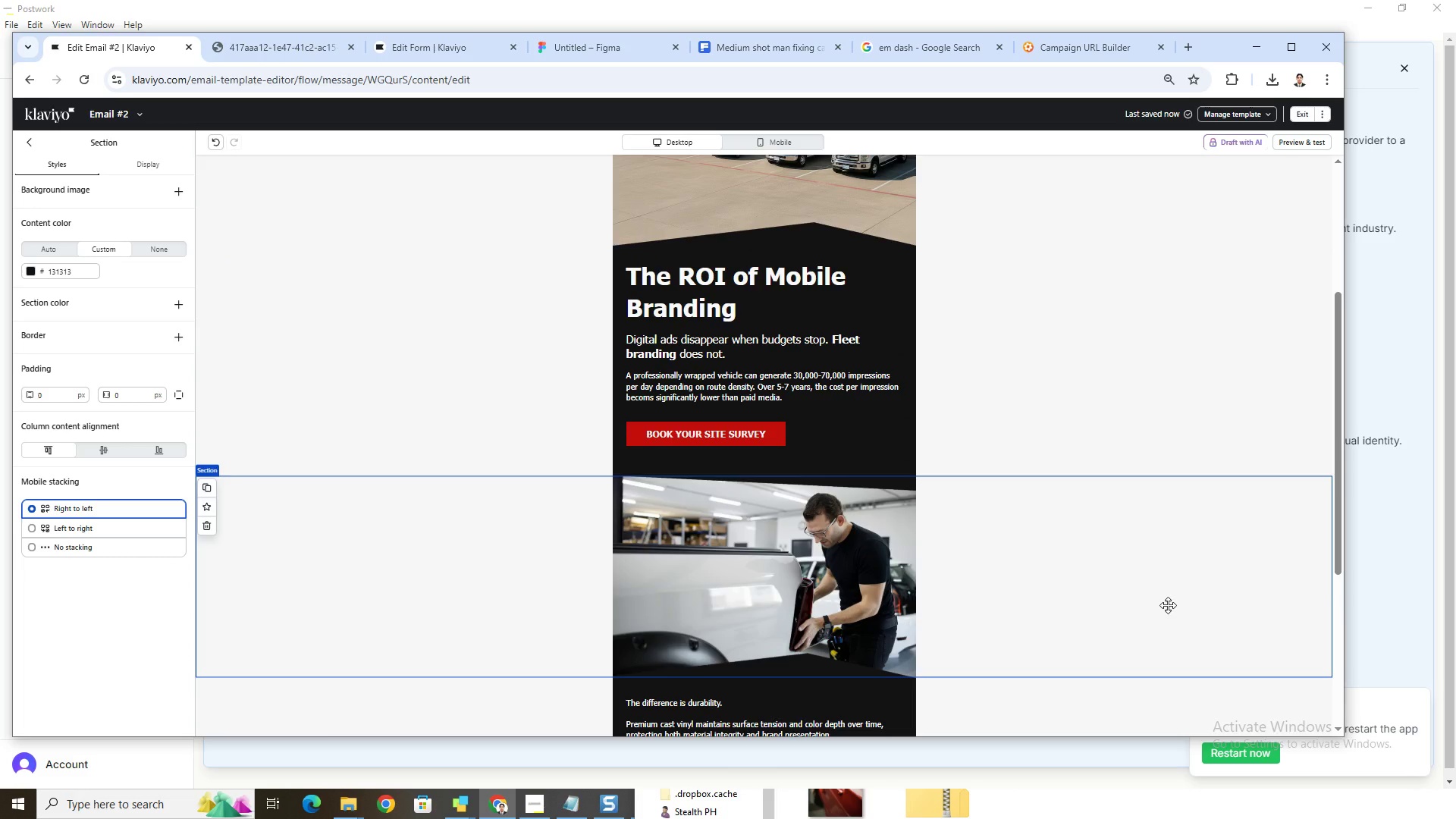 
scroll: coordinate [1016, 516], scroll_direction: down, amount: 4.0
 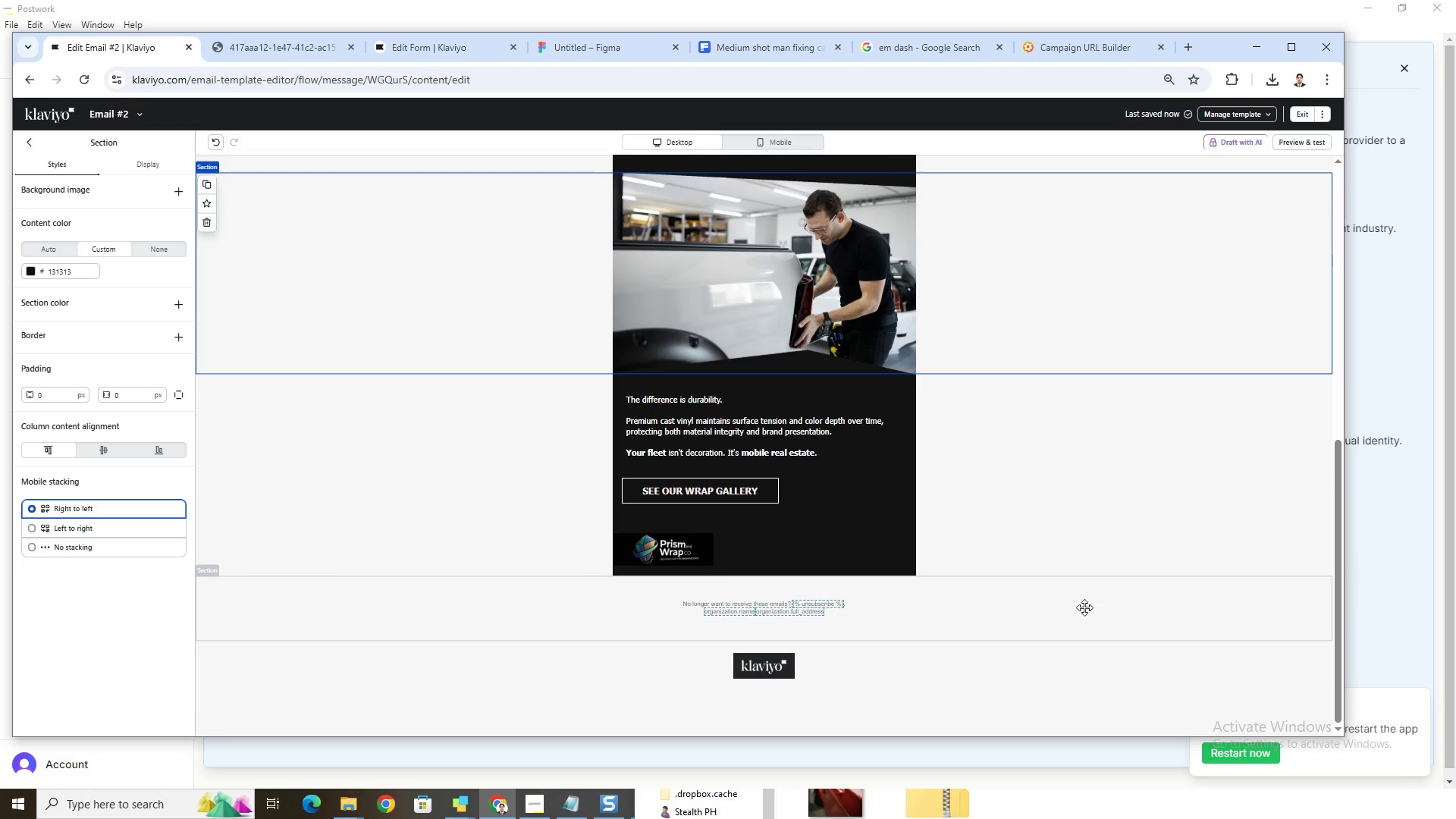 
left_click([1085, 610])
 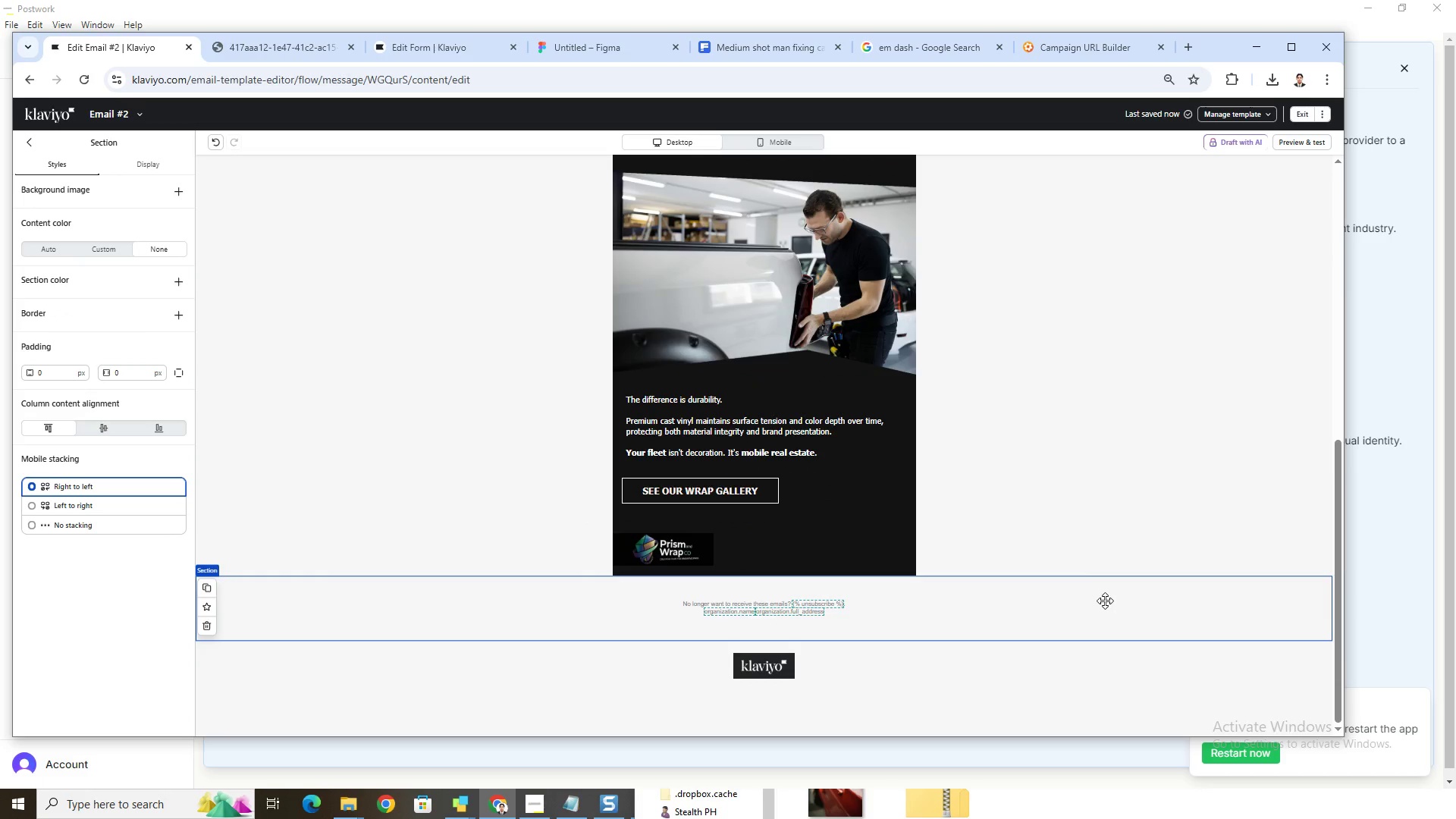 
scroll: coordinate [1103, 593], scroll_direction: up, amount: 3.0
 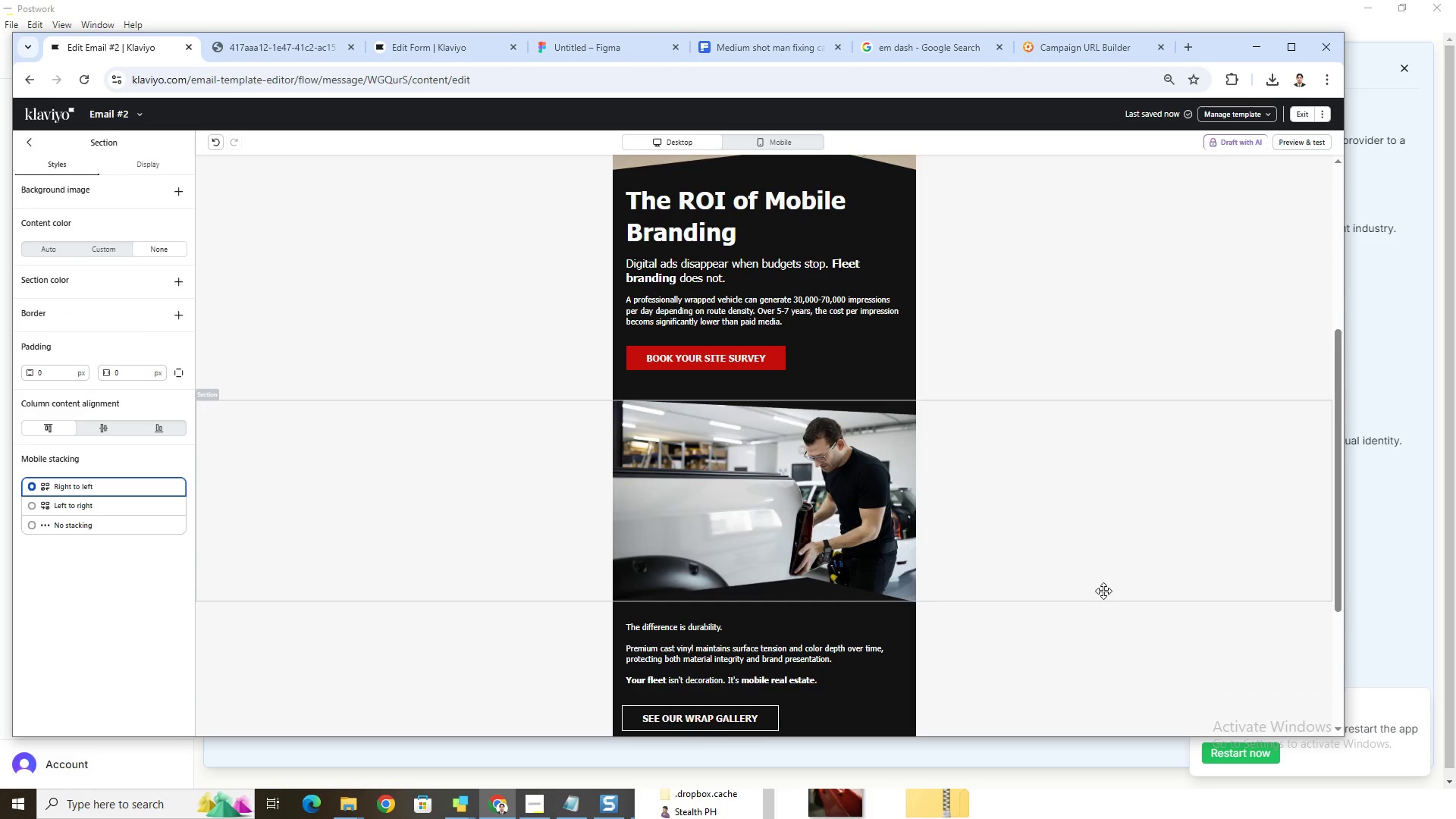 
scroll: coordinate [1103, 591], scroll_direction: down, amount: 1.0
 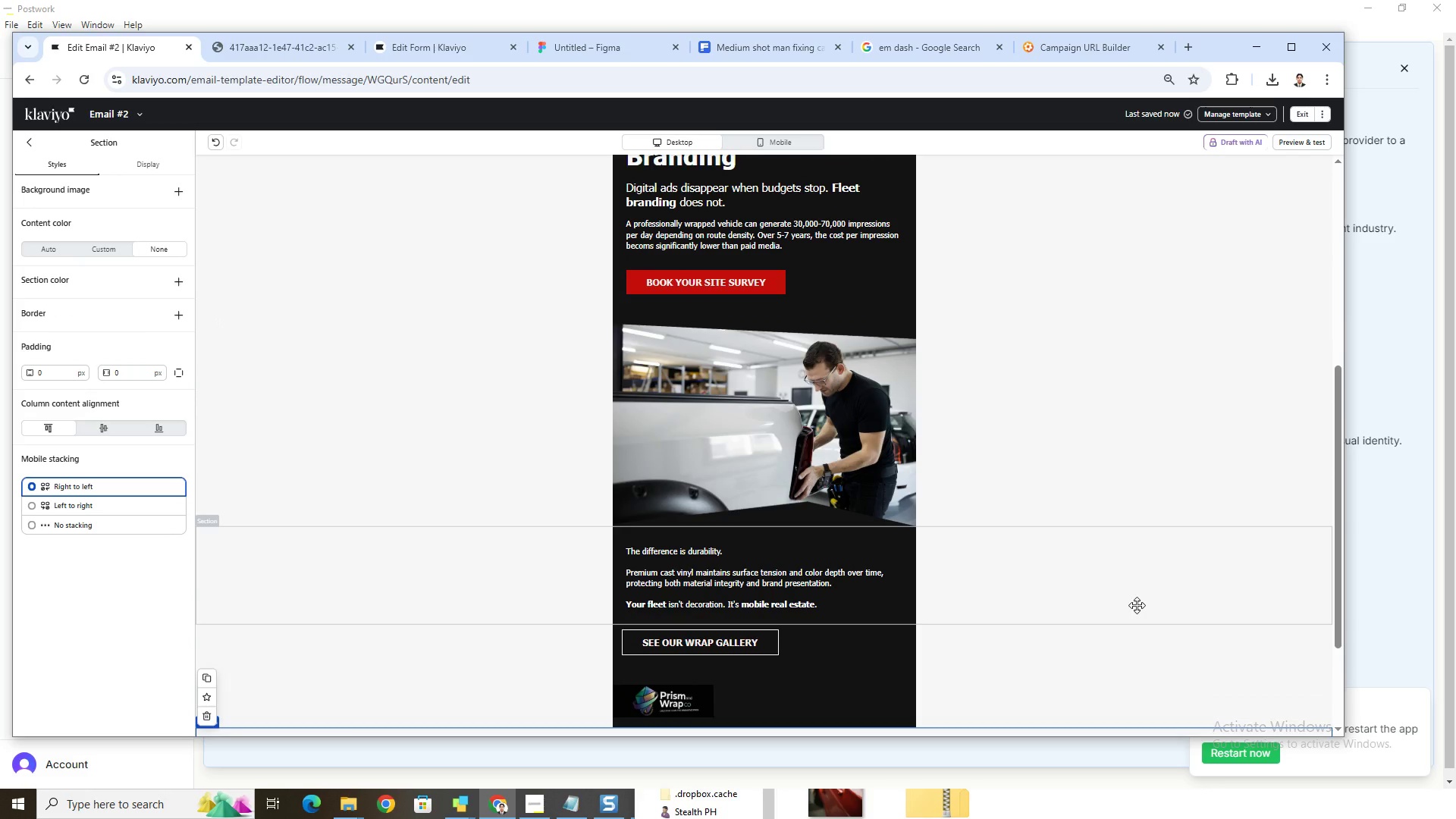 
scroll: coordinate [1137, 605], scroll_direction: up, amount: 1.0
 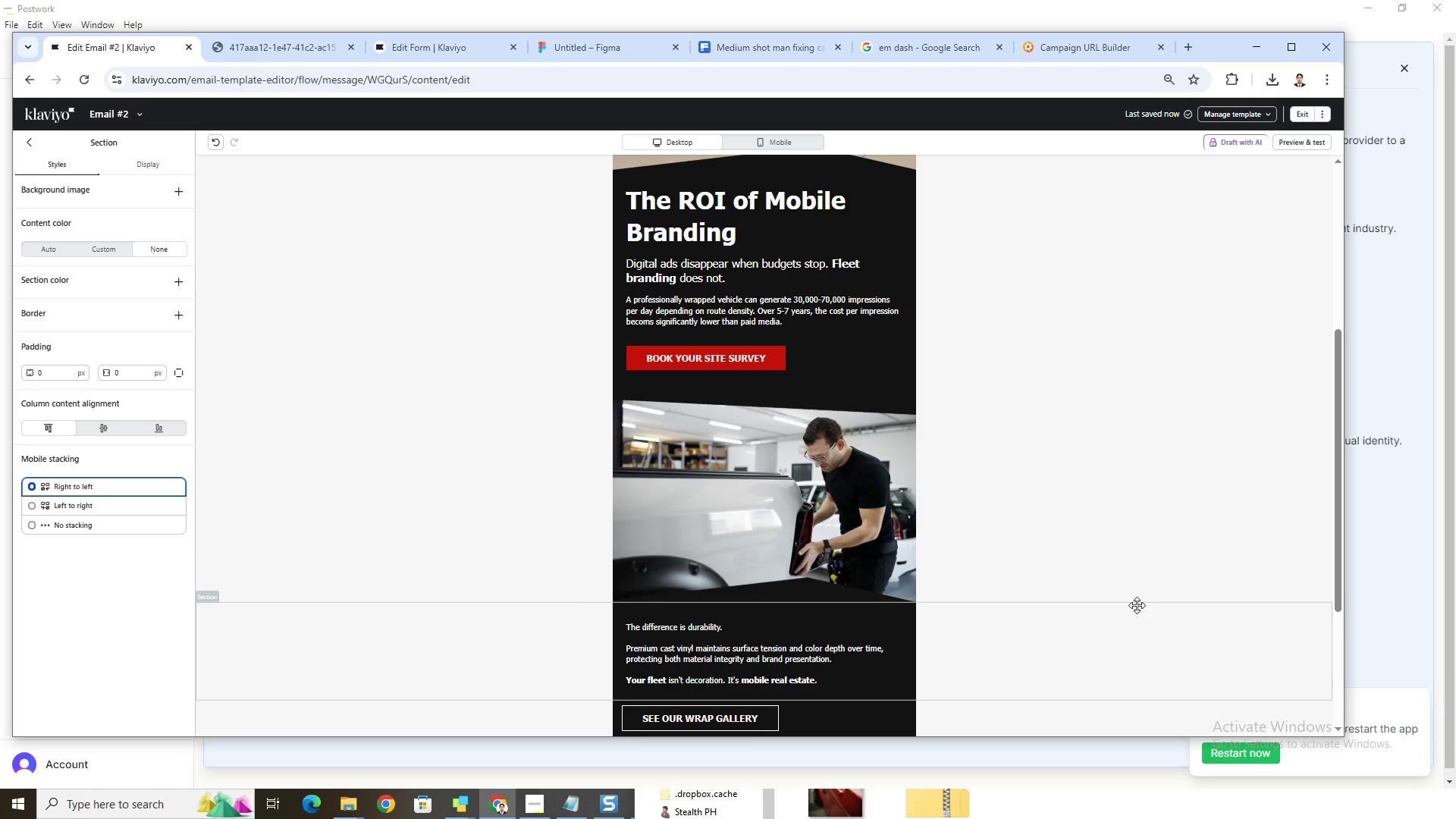 
scroll: coordinate [822, 354], scroll_direction: down, amount: 2.0
 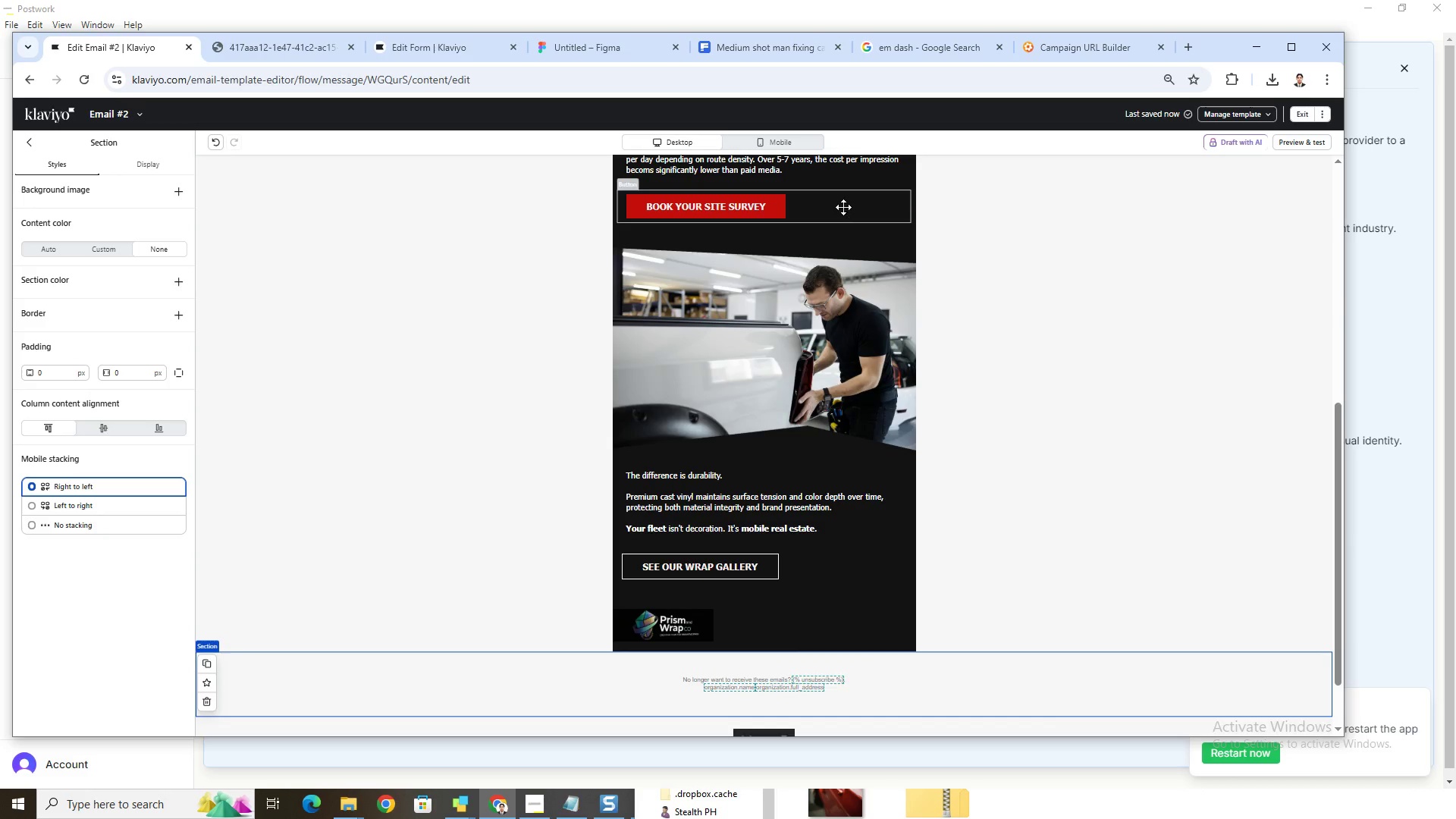 
left_click_drag(start_coordinate=[843, 207], to_coordinate=[843, 598])
 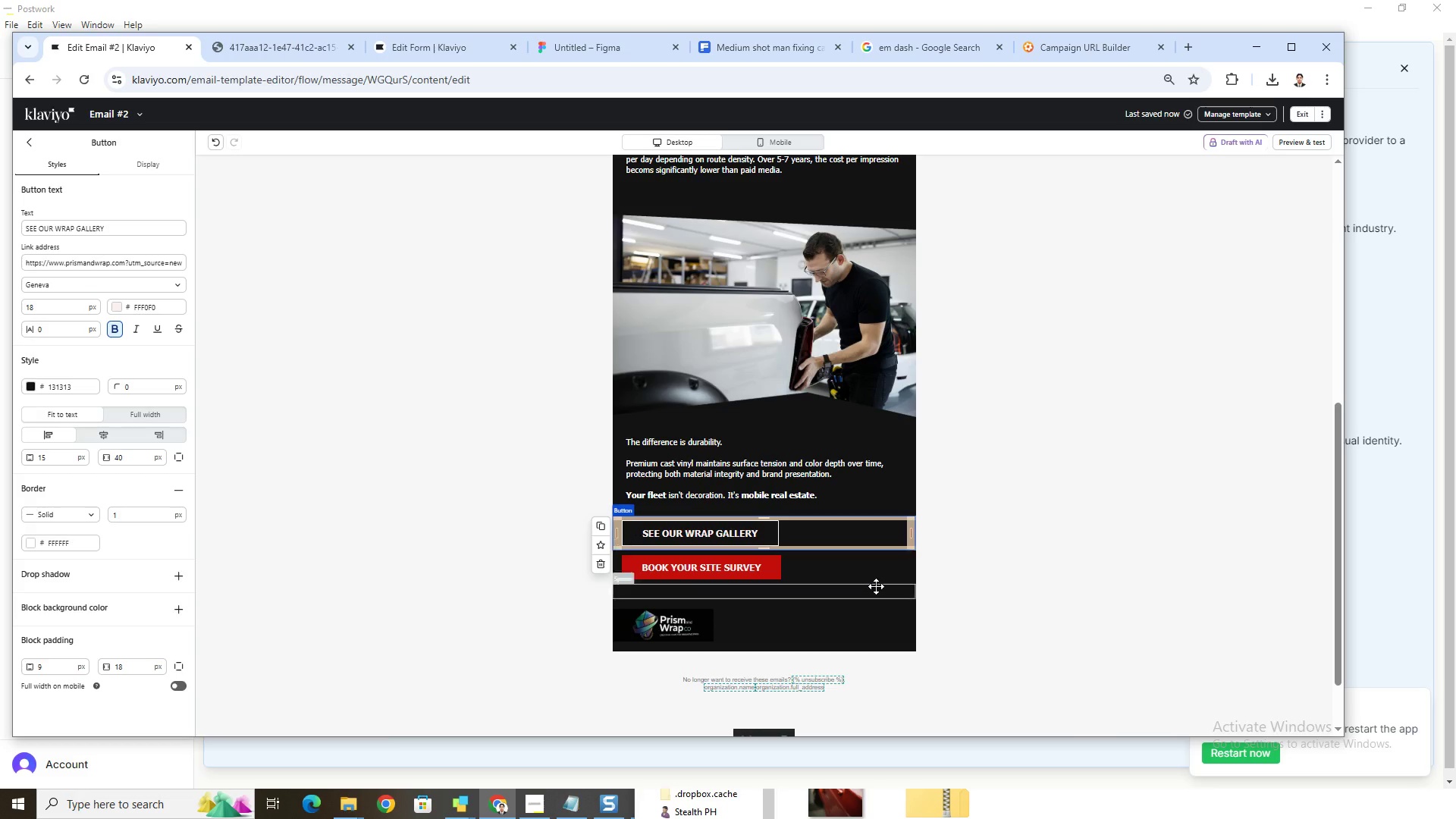 
left_click_drag(start_coordinate=[856, 532], to_coordinate=[839, 332])
 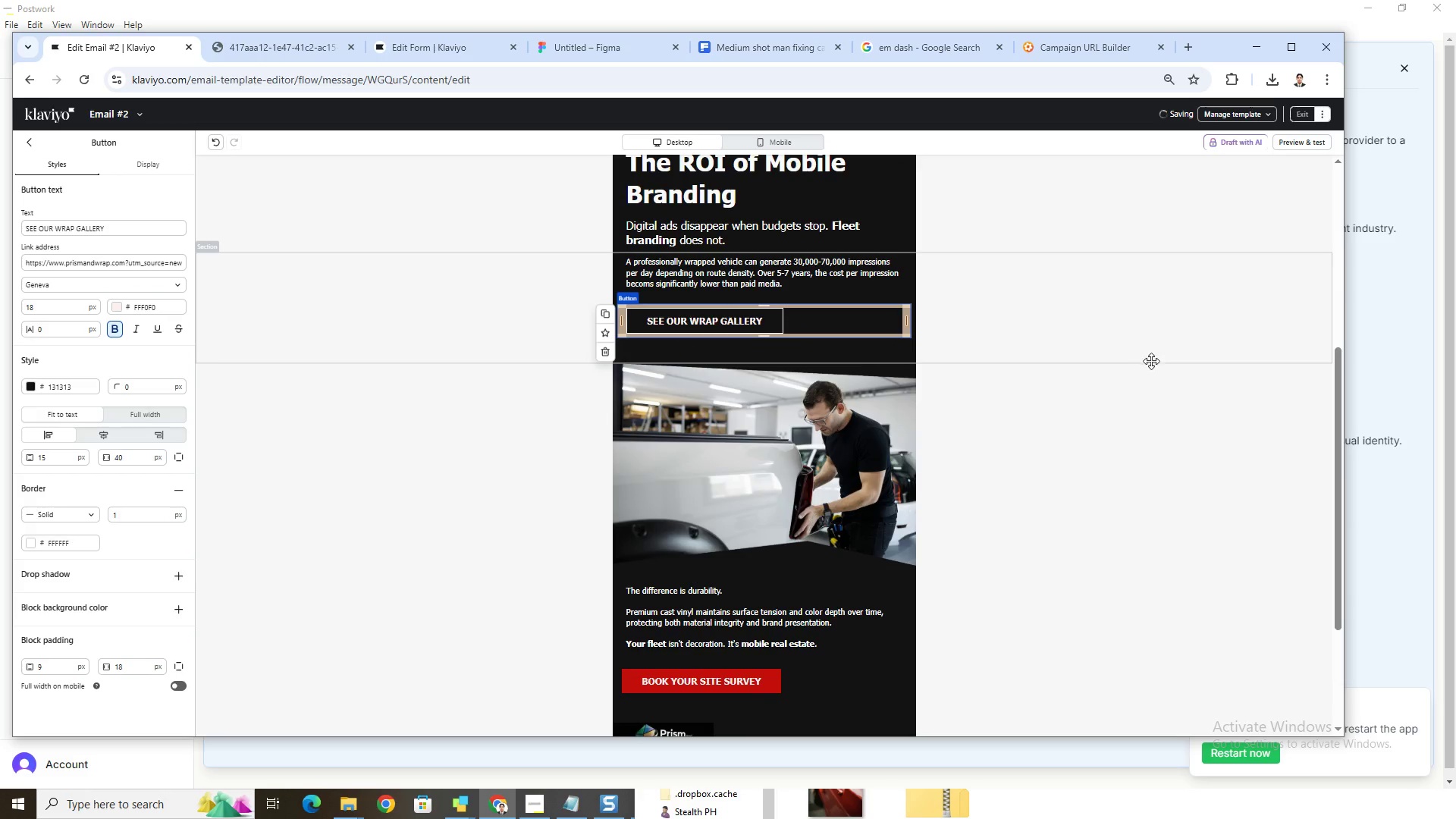 
left_click([1172, 382])
 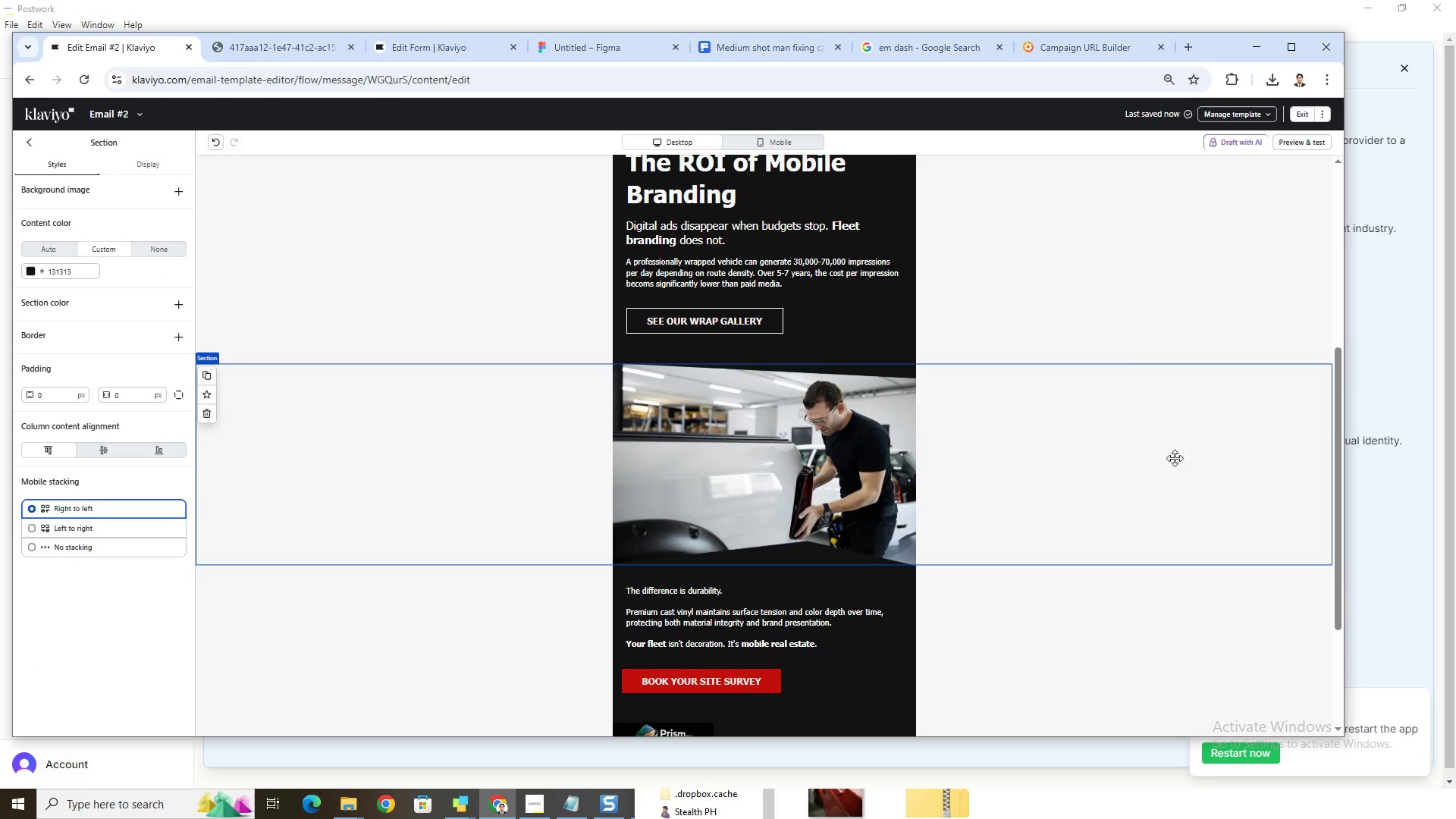 
scroll: coordinate [1176, 470], scroll_direction: up, amount: 3.0
 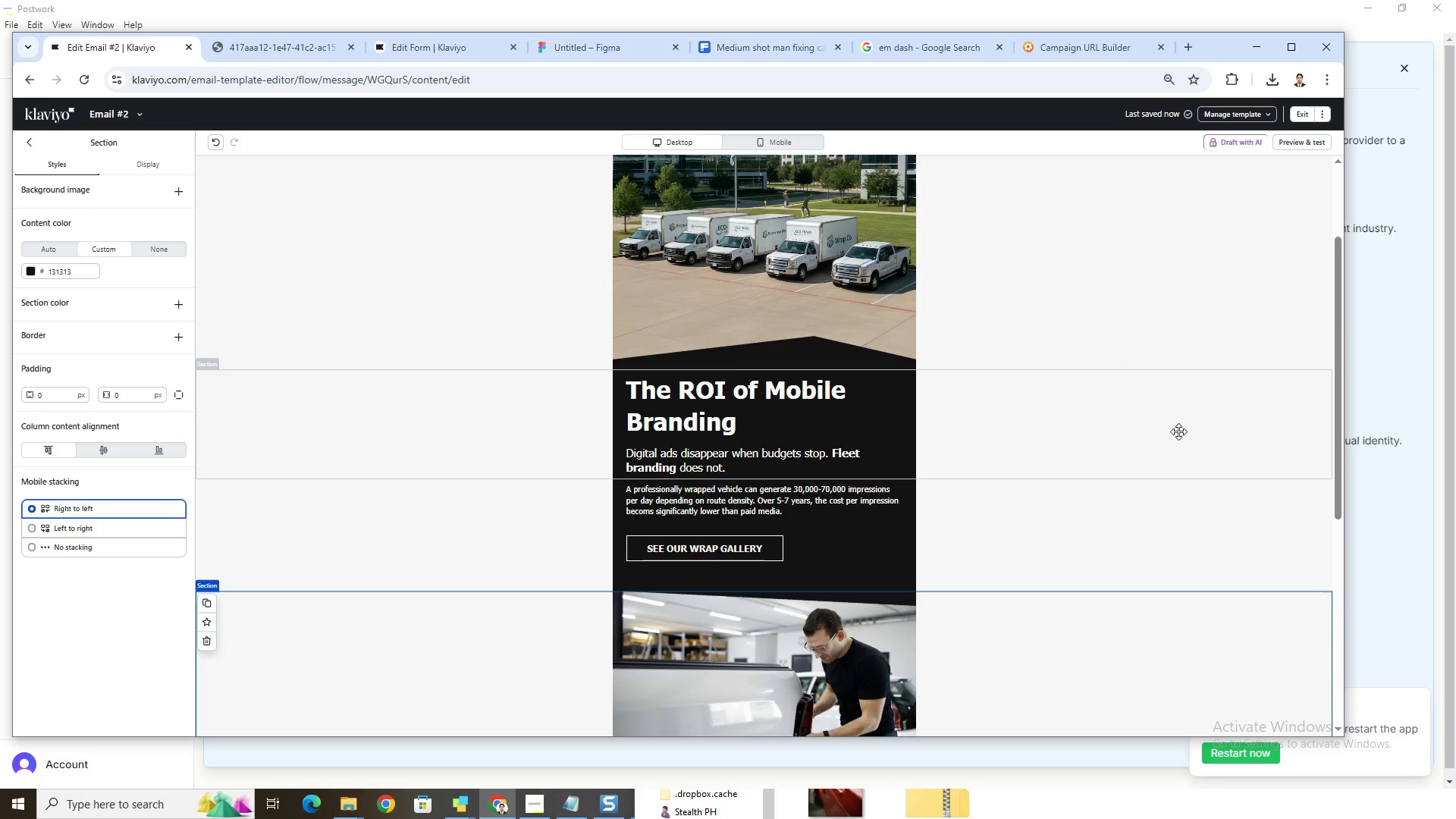 
scroll: coordinate [1172, 381], scroll_direction: down, amount: 3.0
 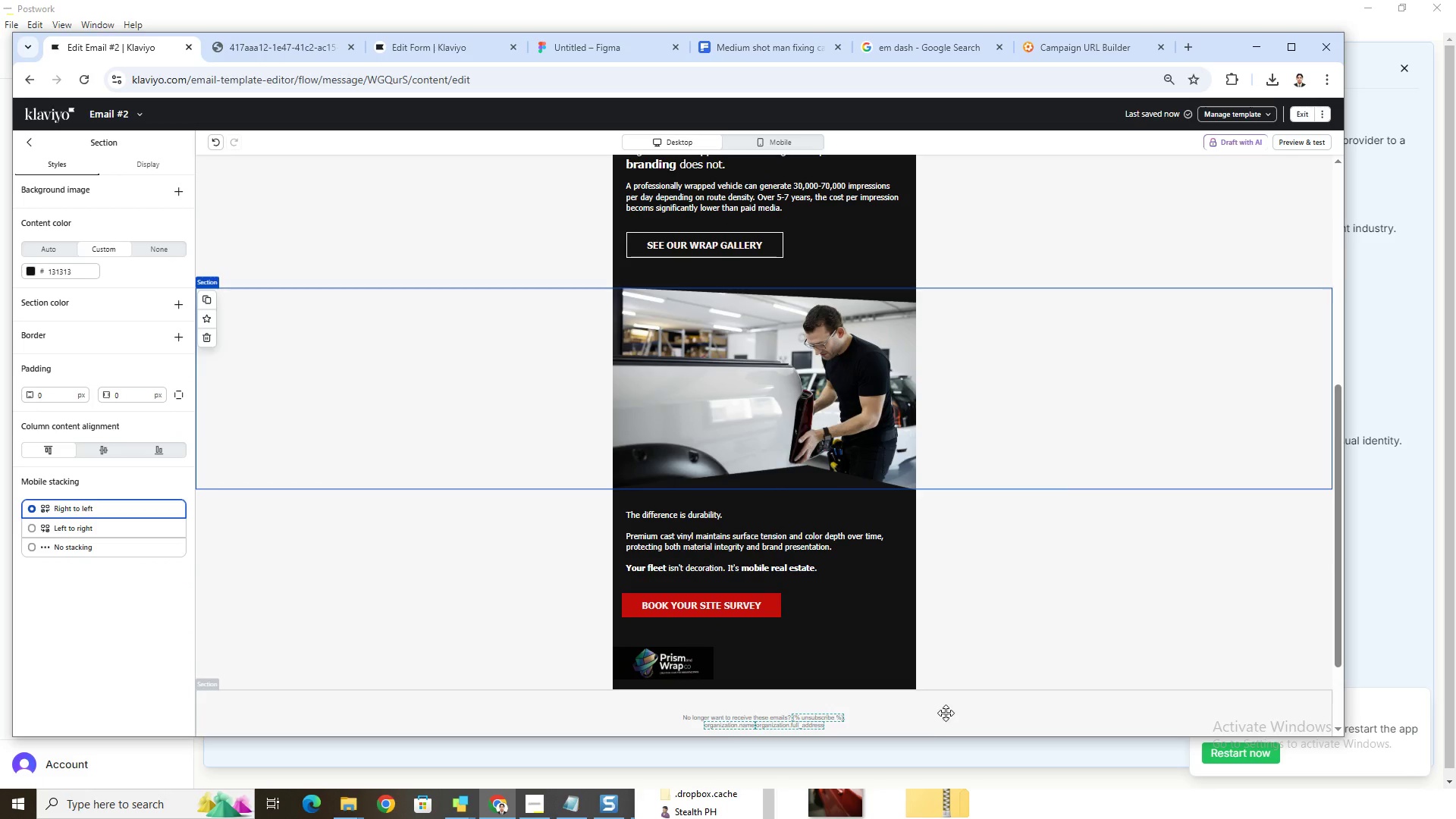 
scroll: coordinate [960, 675], scroll_direction: up, amount: 2.0
 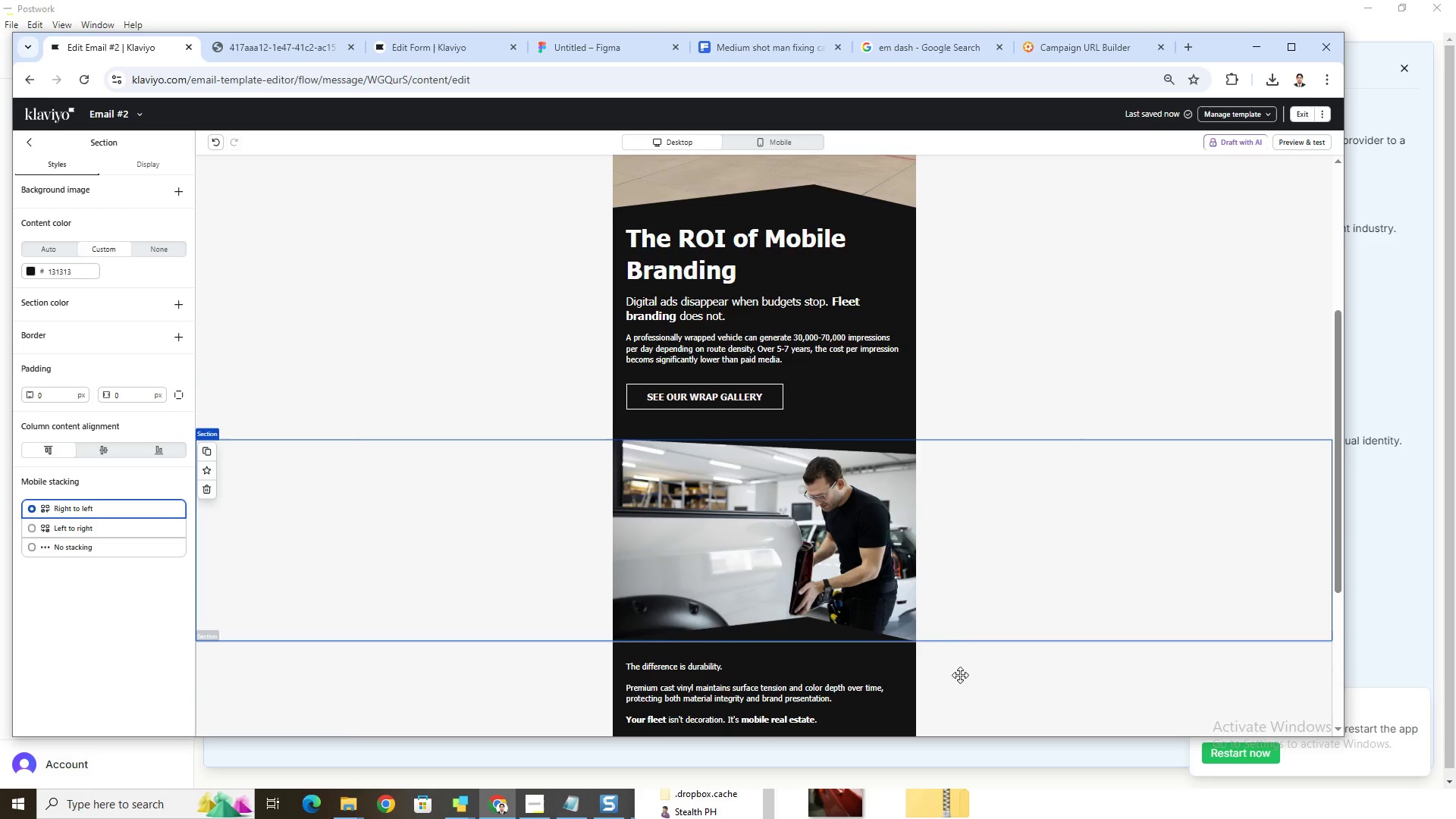 
scroll: coordinate [960, 675], scroll_direction: down, amount: 2.0
 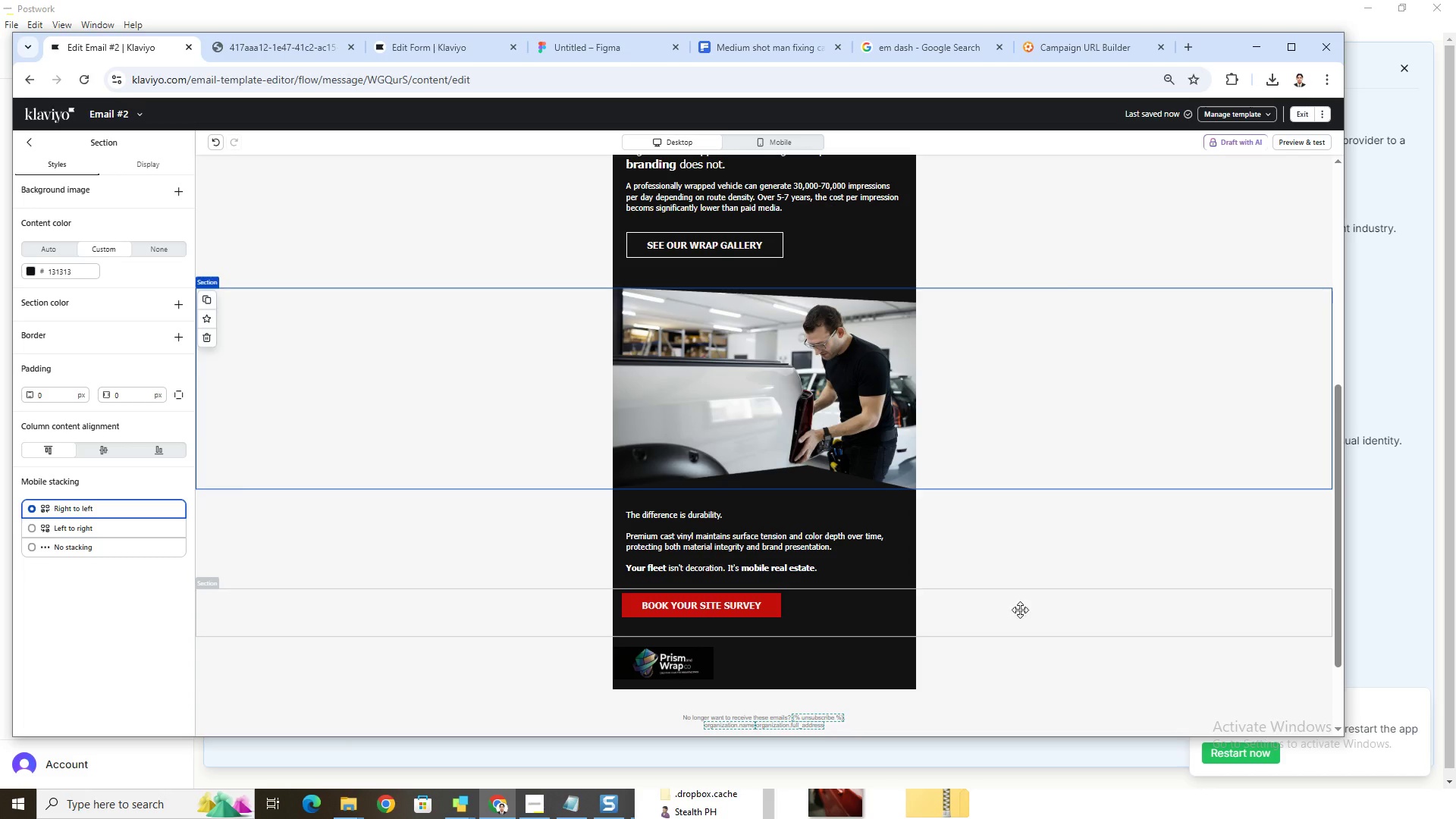 
scroll: coordinate [1235, 472], scroll_direction: up, amount: 3.0
 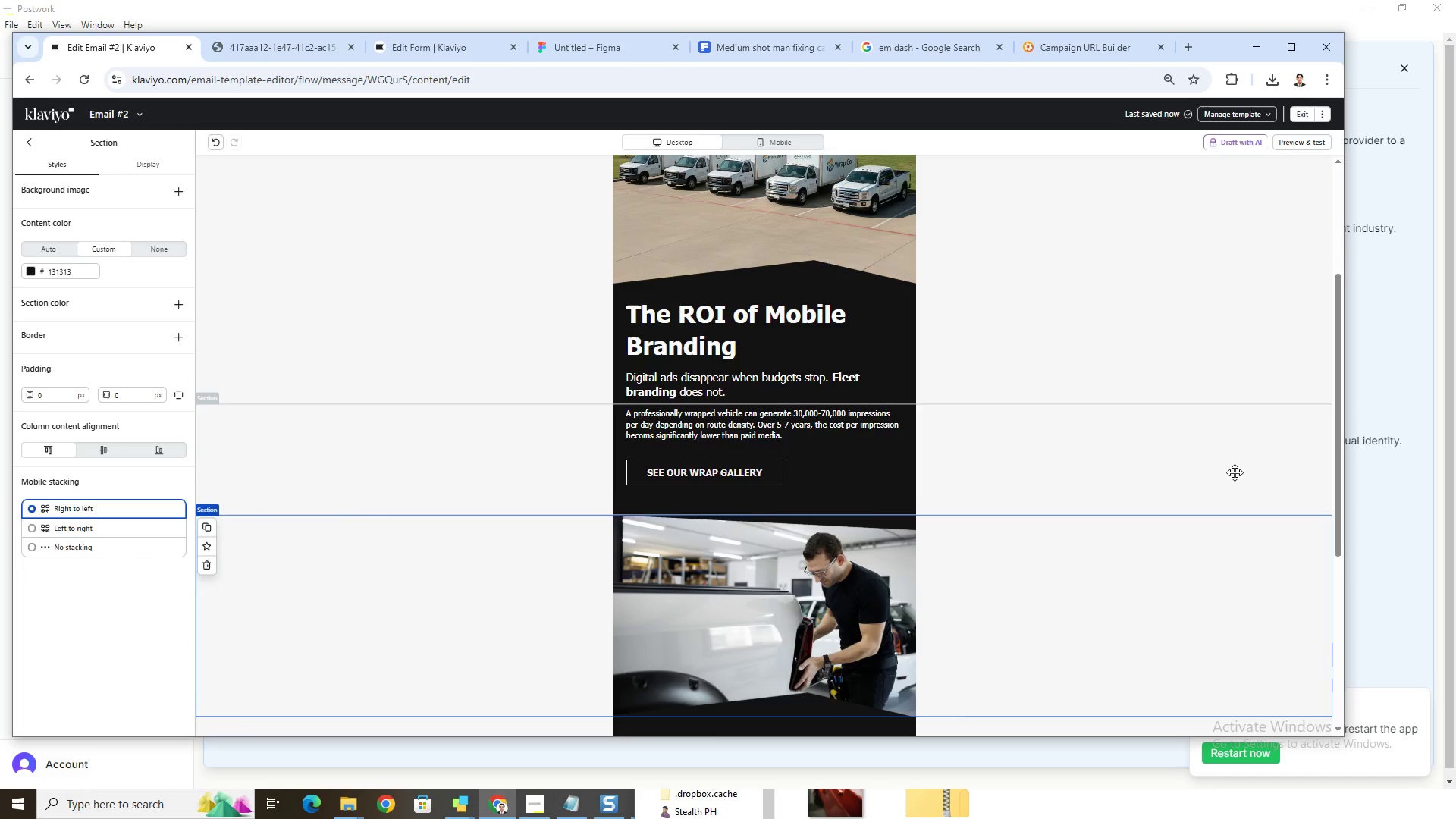 
scroll: coordinate [1233, 472], scroll_direction: down, amount: 2.0
 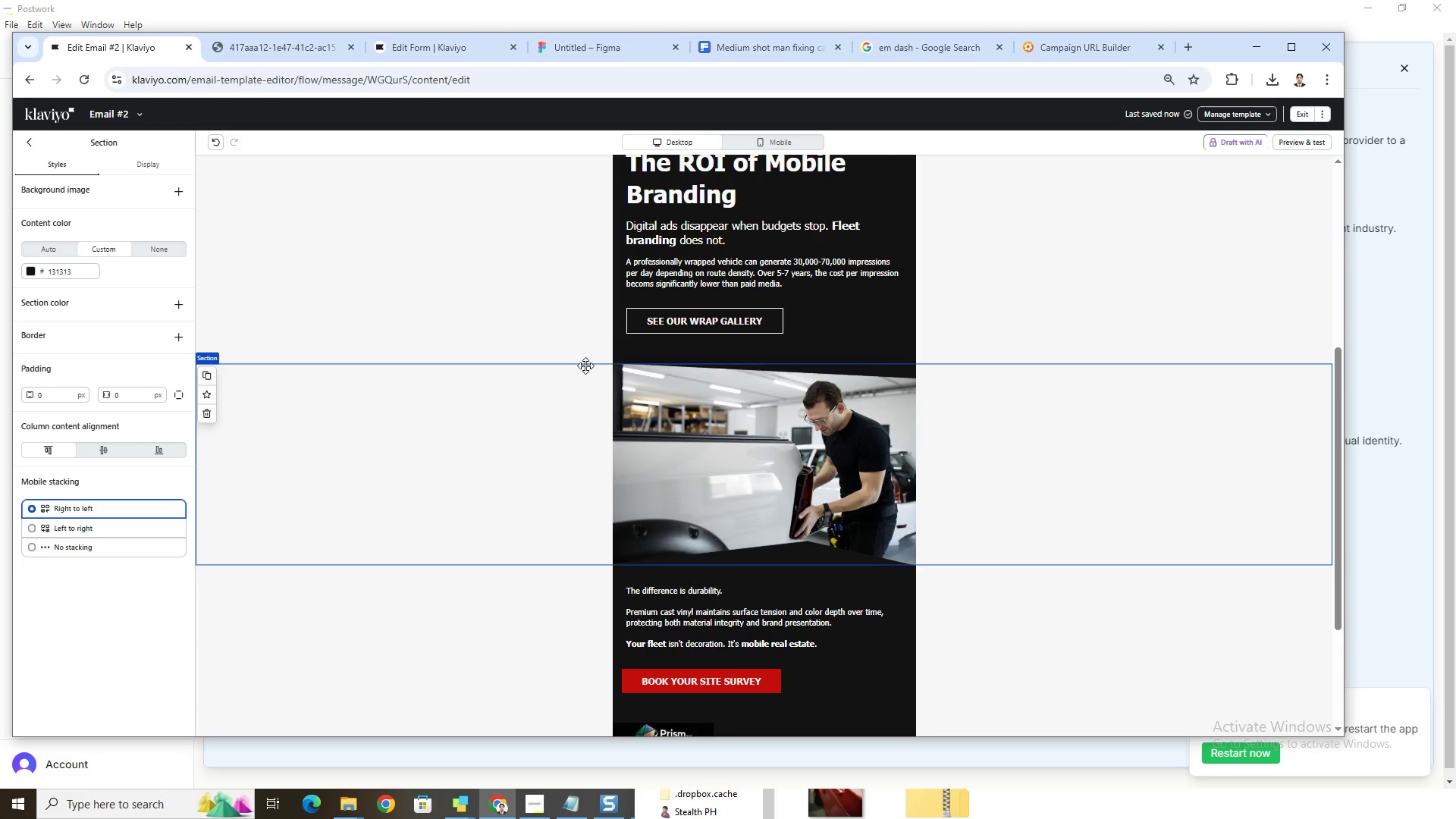 
left_click([701, 324])
 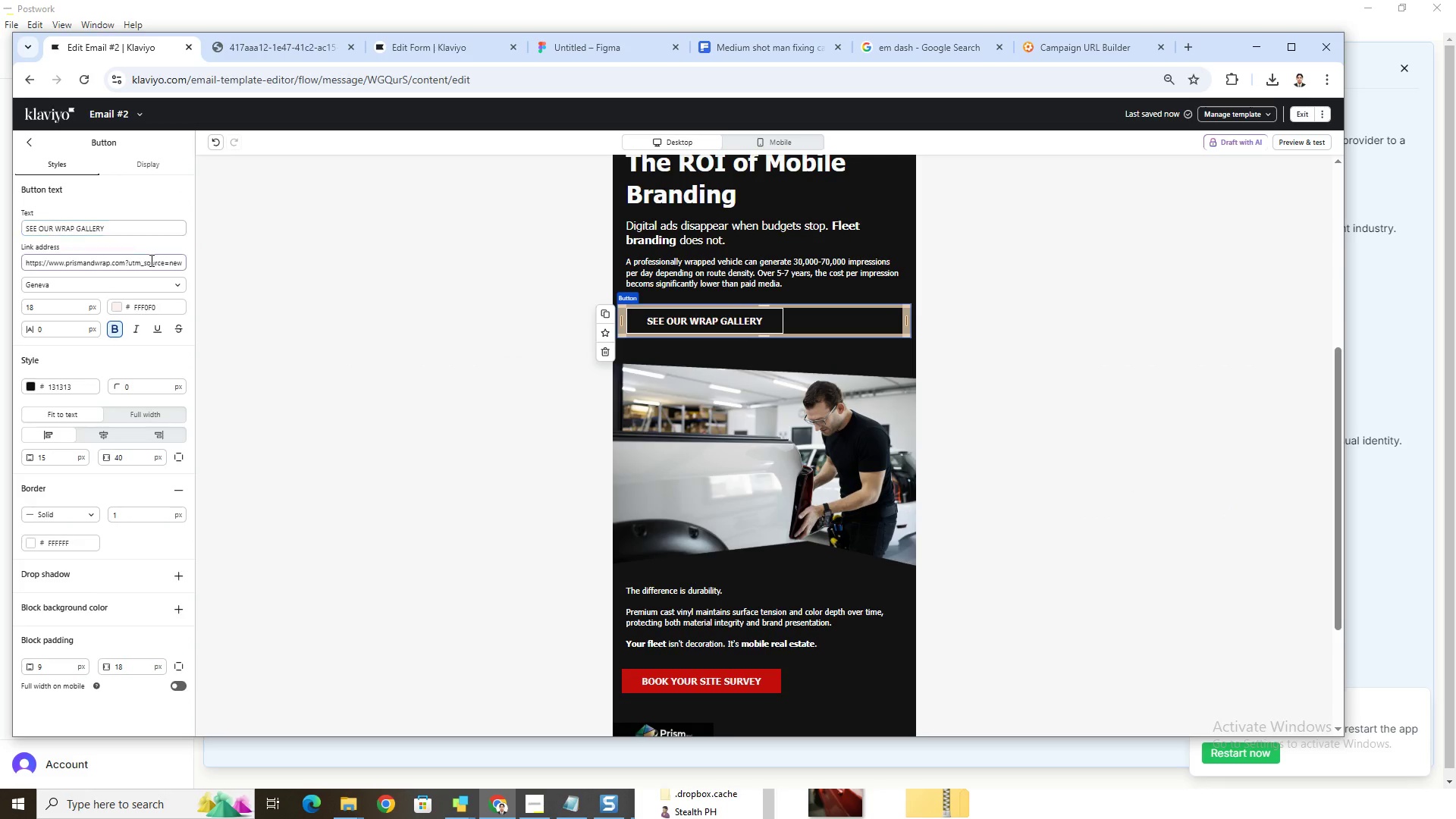 
left_click_drag(start_coordinate=[153, 260], to_coordinate=[183, 260])
 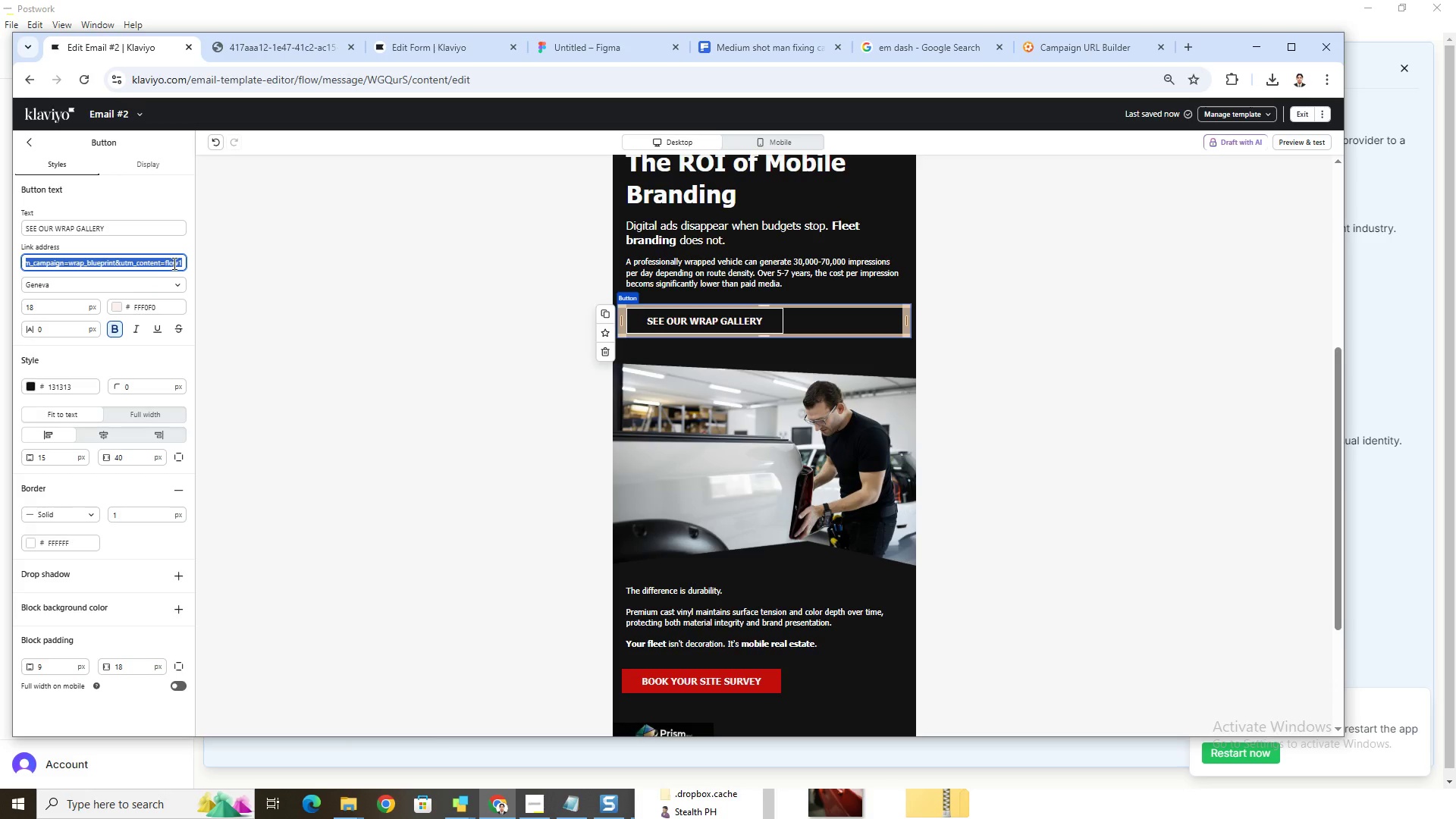 
left_click([174, 262])
 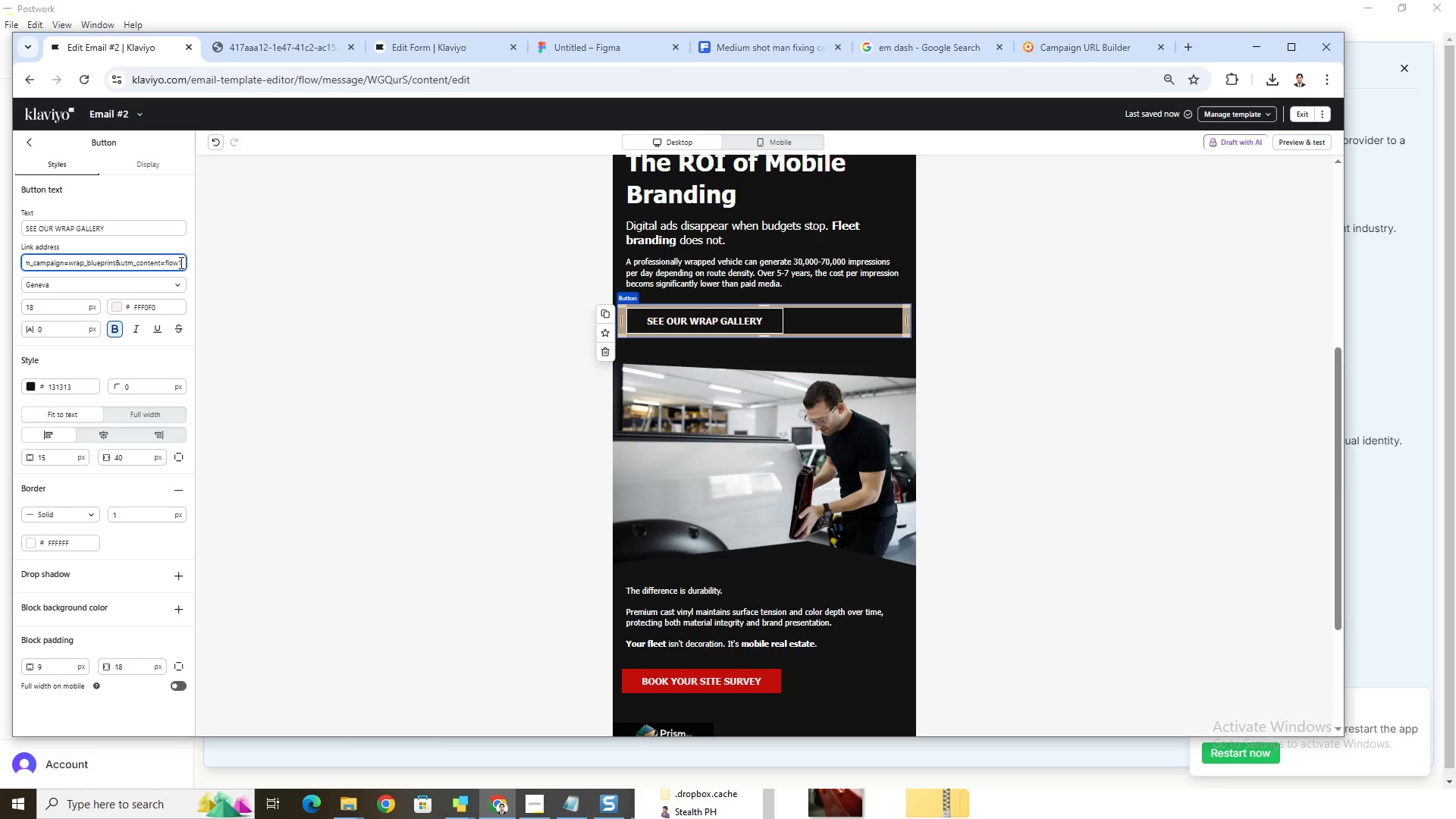 
left_click([180, 262])
 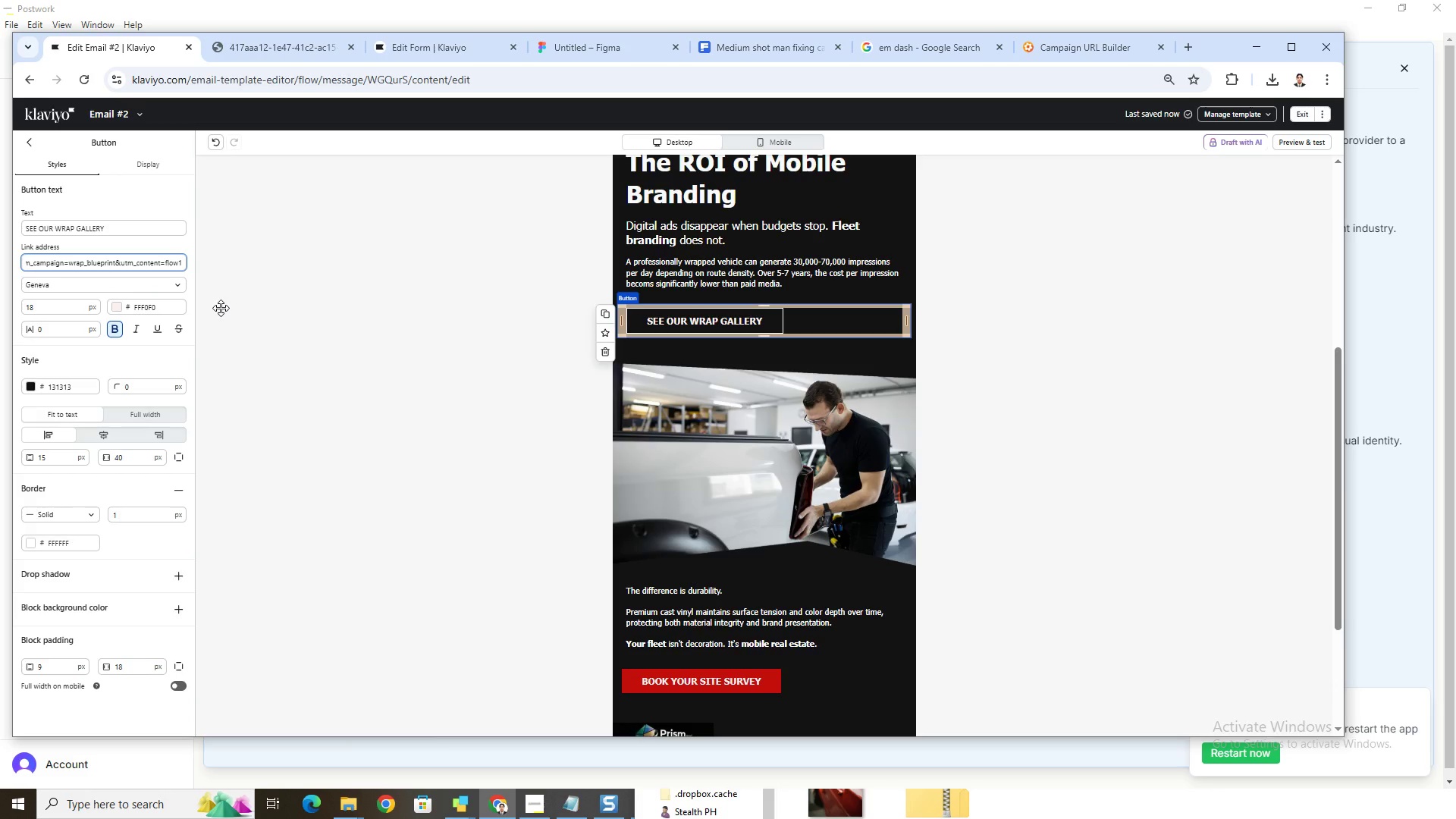 
wait(11.22)
 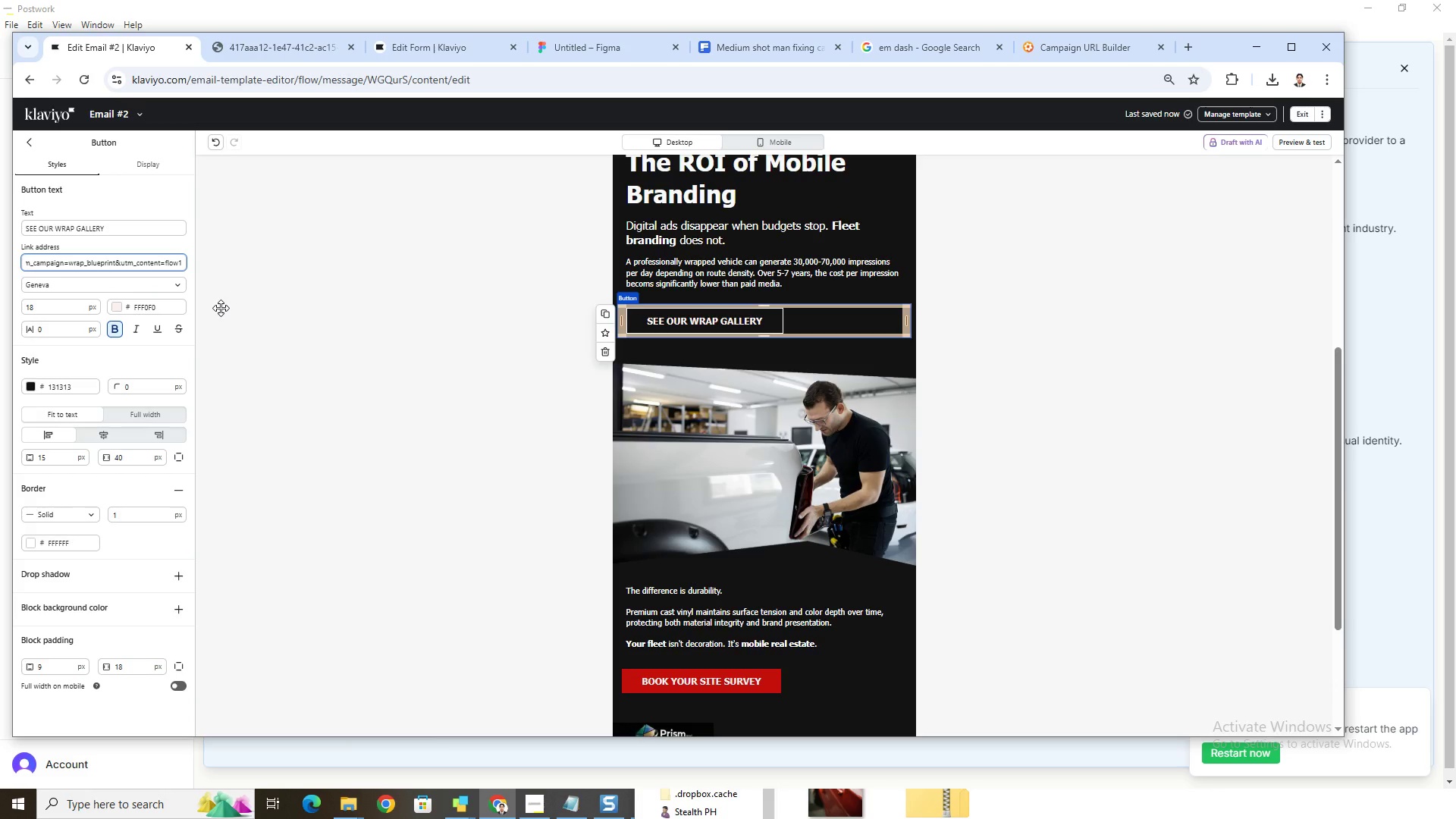 
key(Alt+AltLeft)
 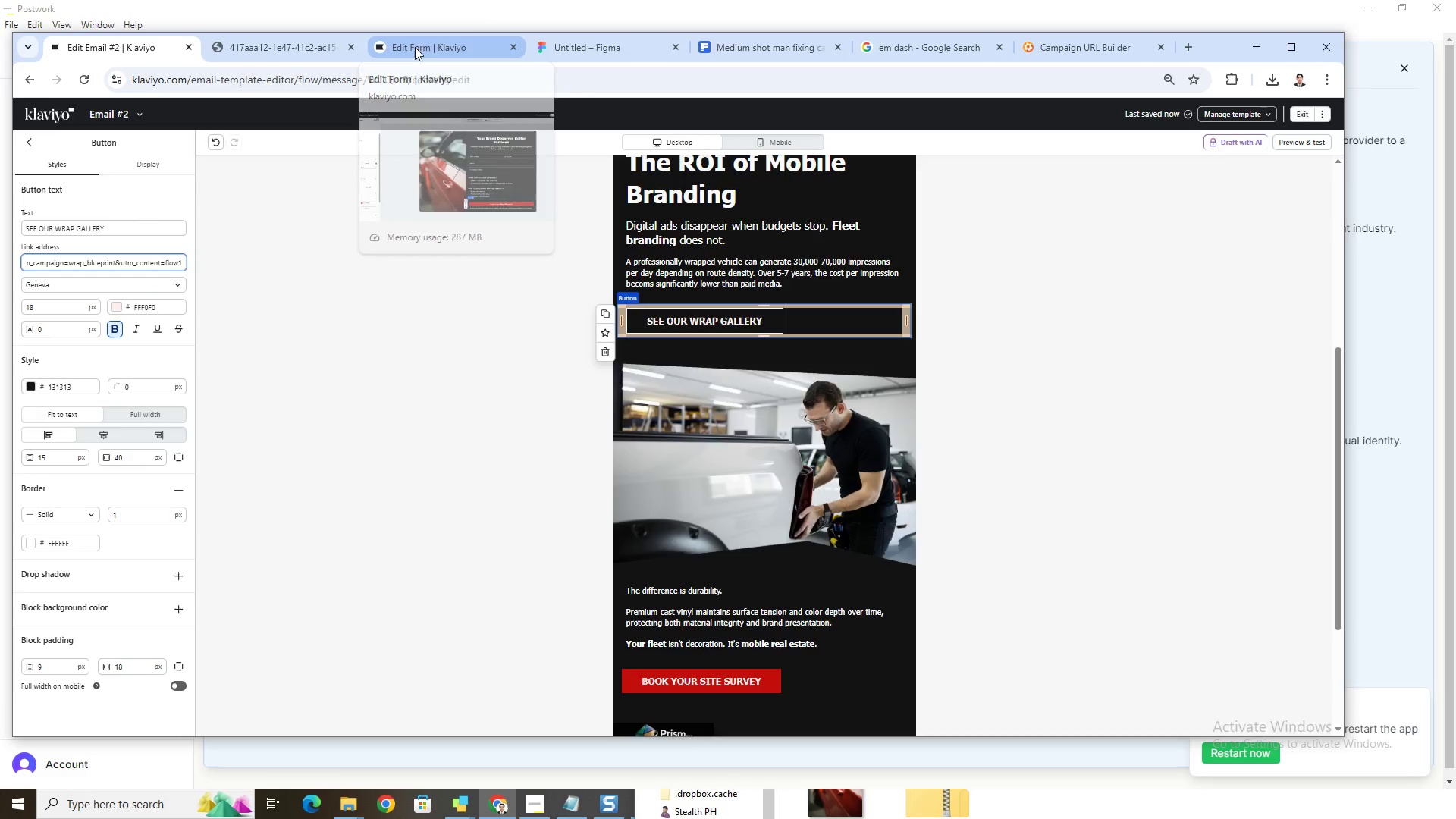 
key(Alt+Tab)